 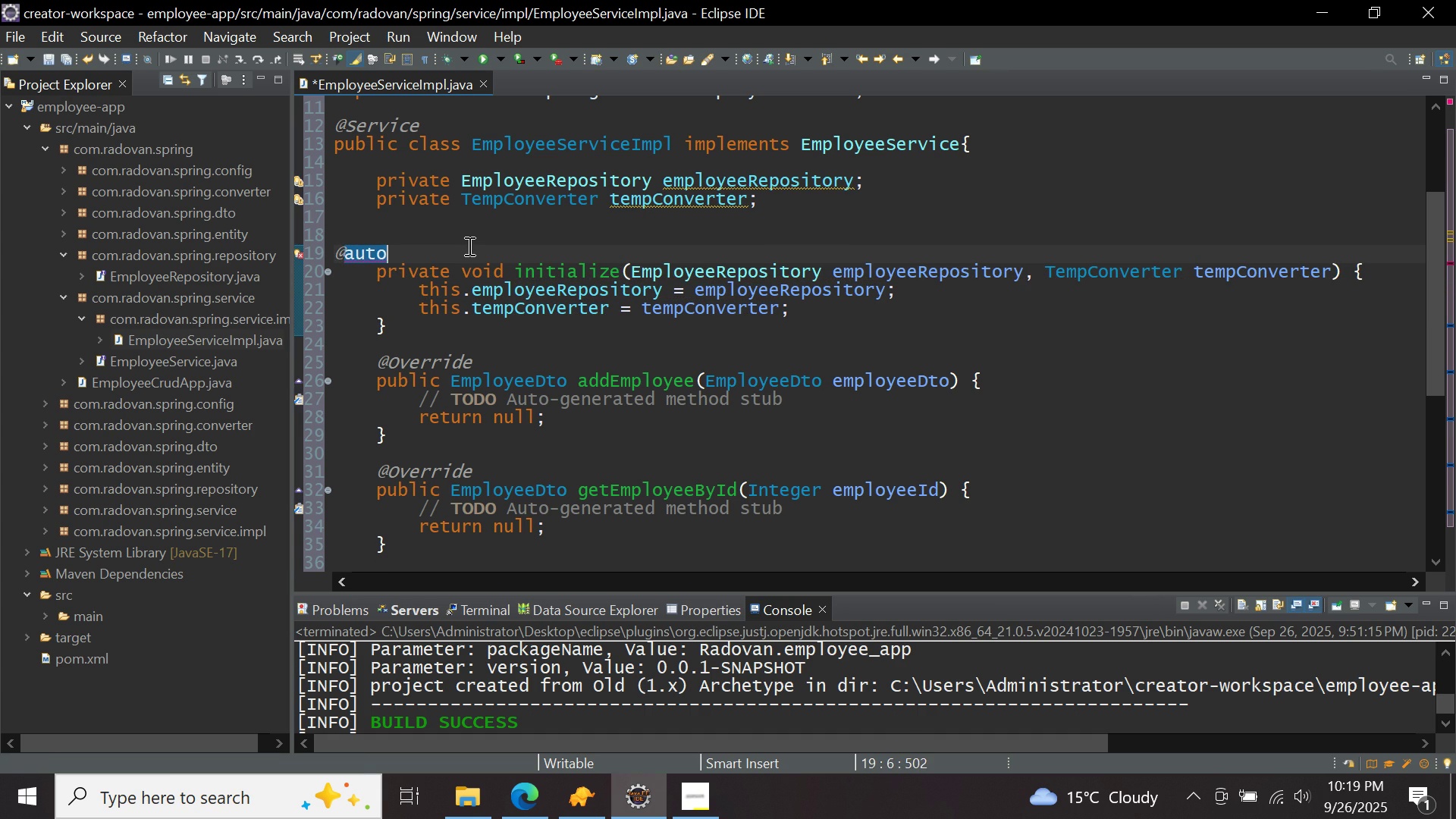 
key(Control+ControlLeft)
 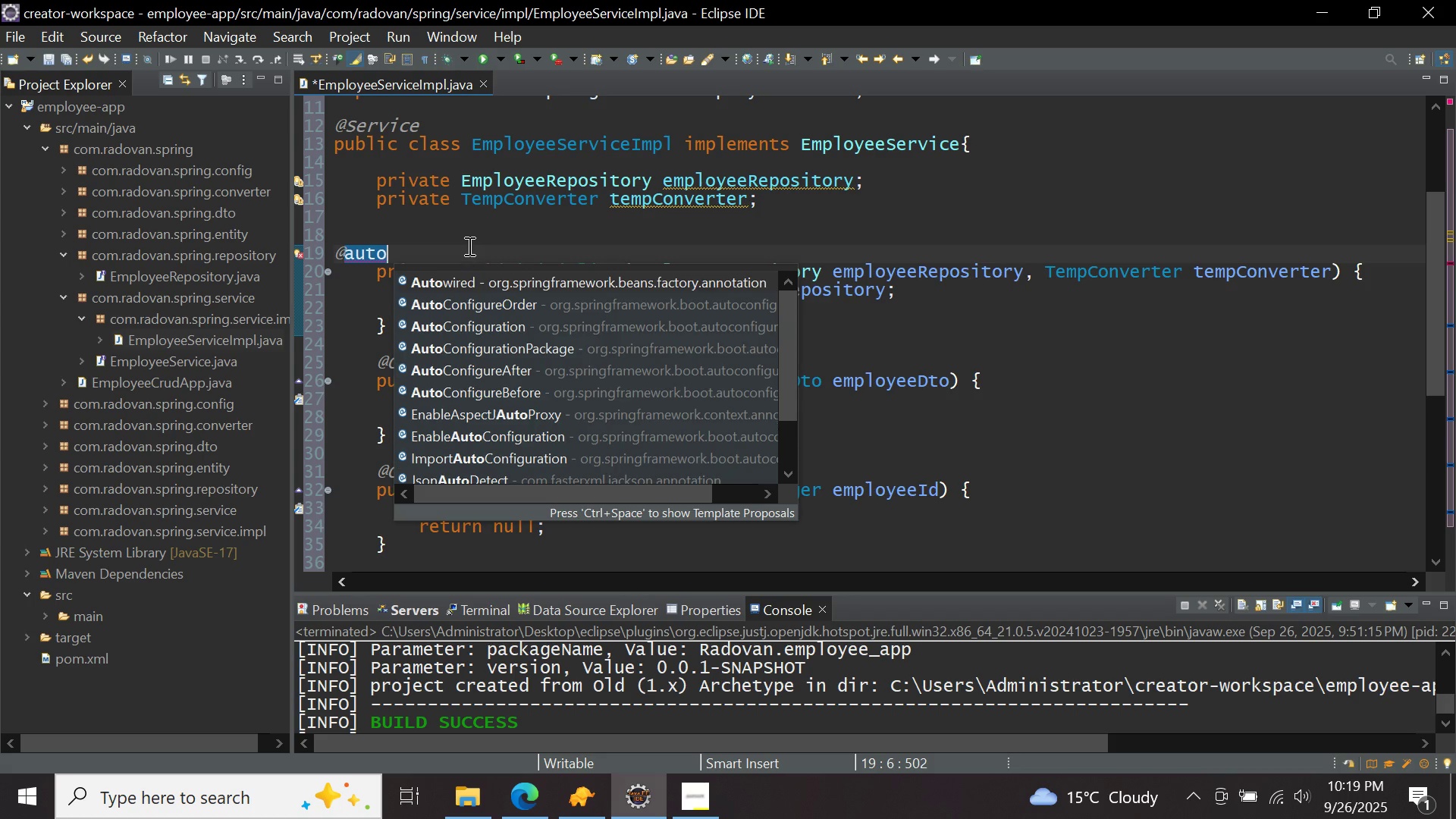 
key(Control+Space)
 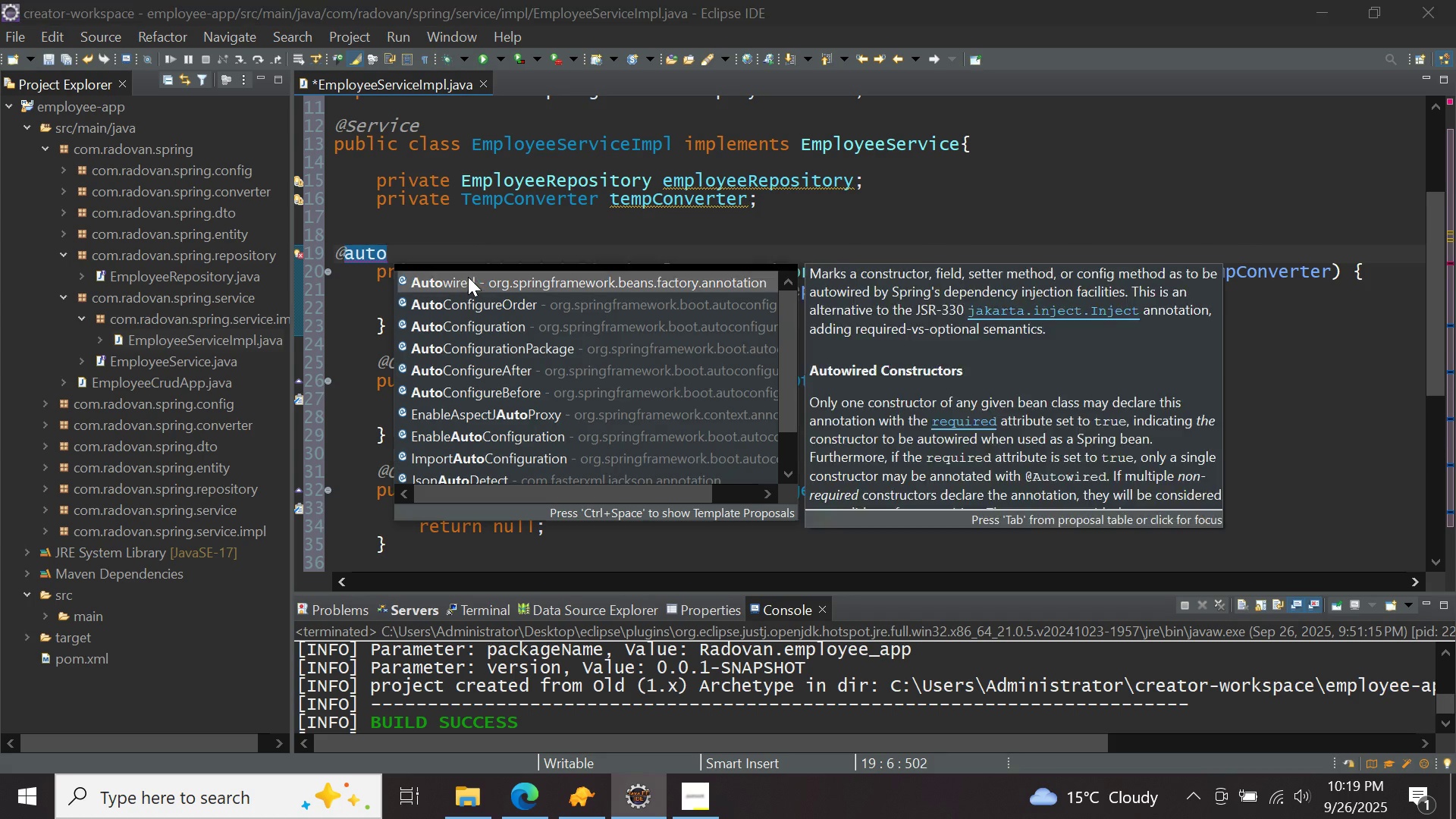 
double_click([468, 277])
 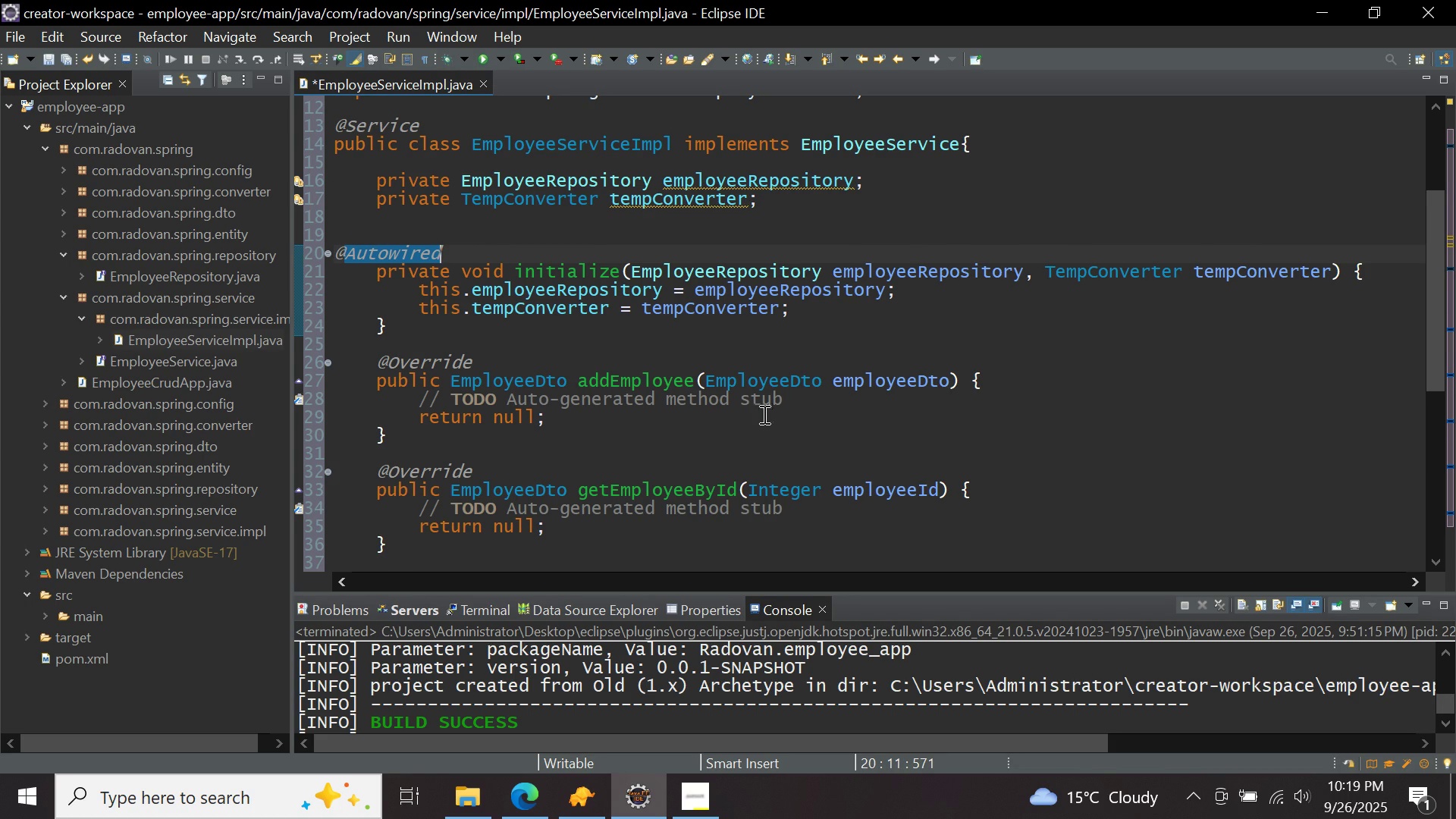 
left_click([803, 402])
 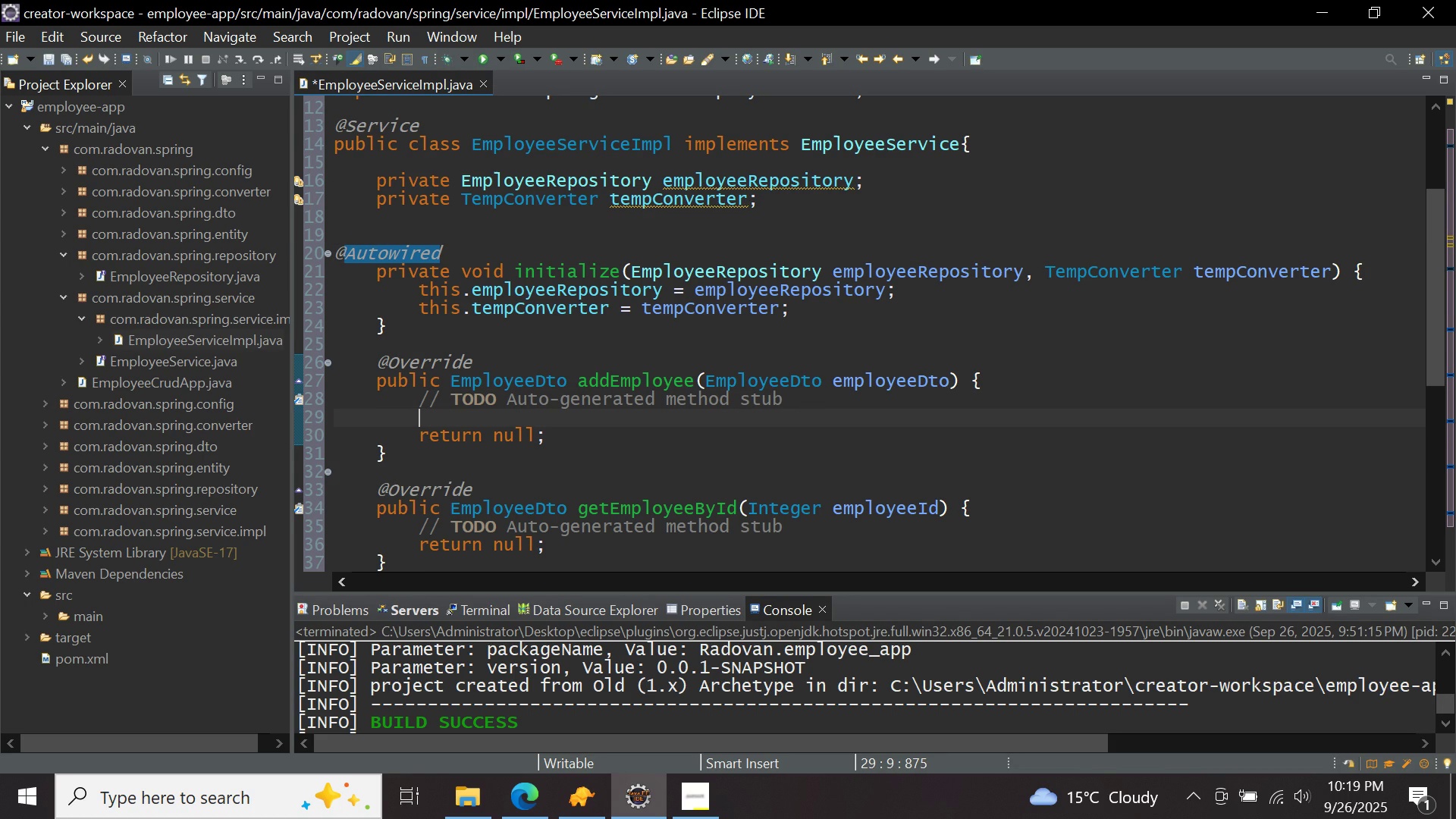 
key(Enter)
 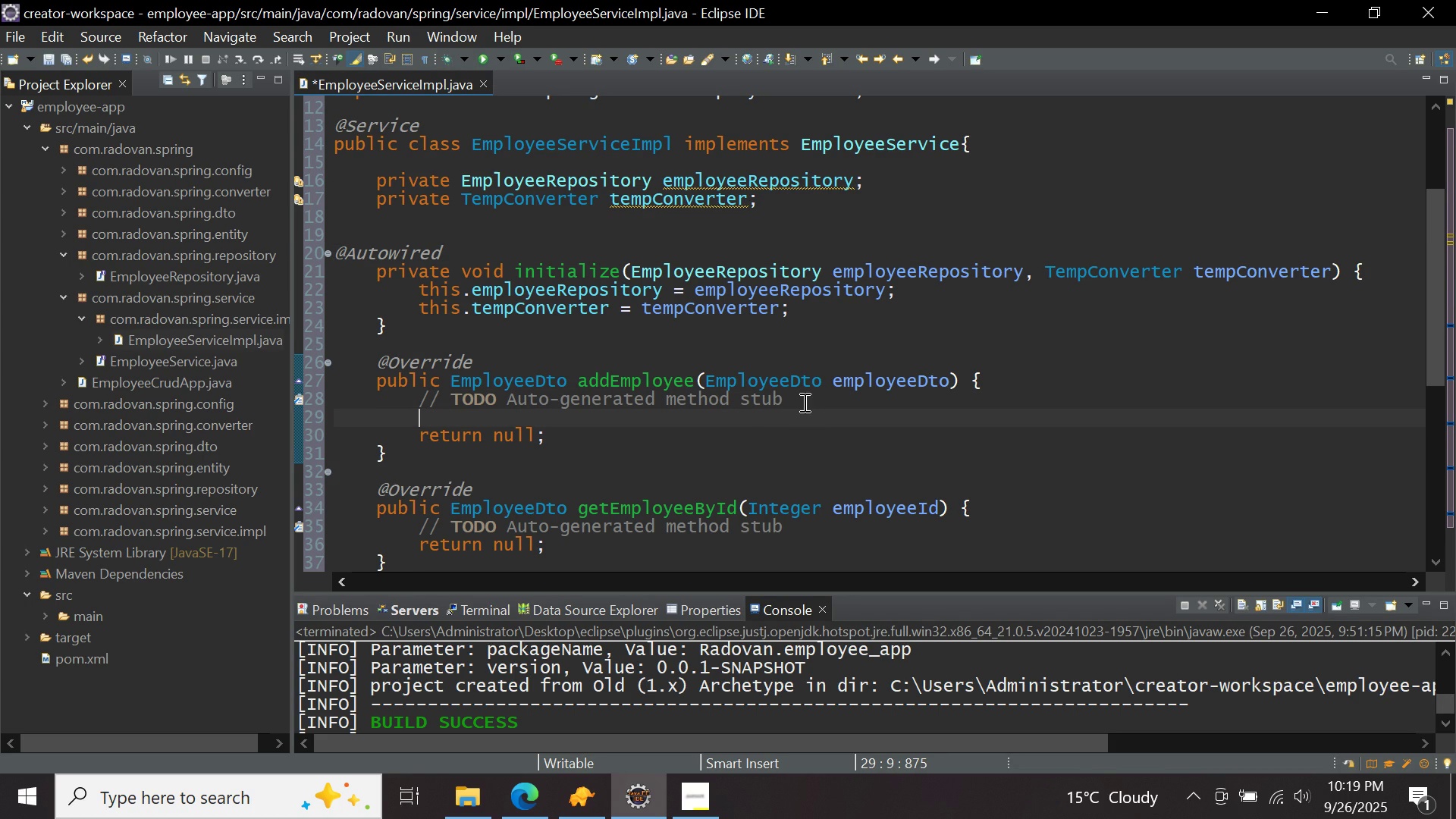 
type(empl)
 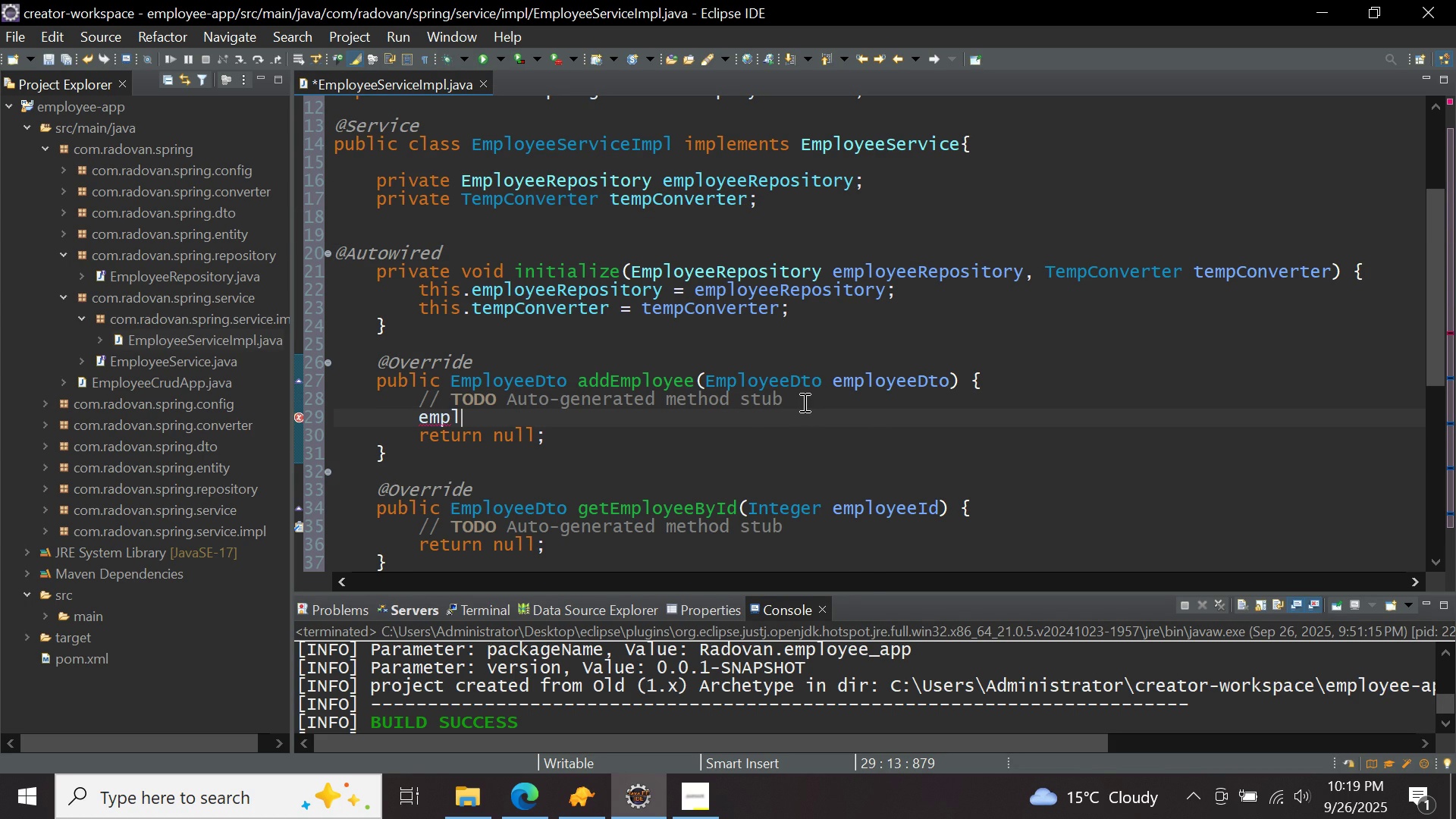 
key(Control+ControlLeft)
 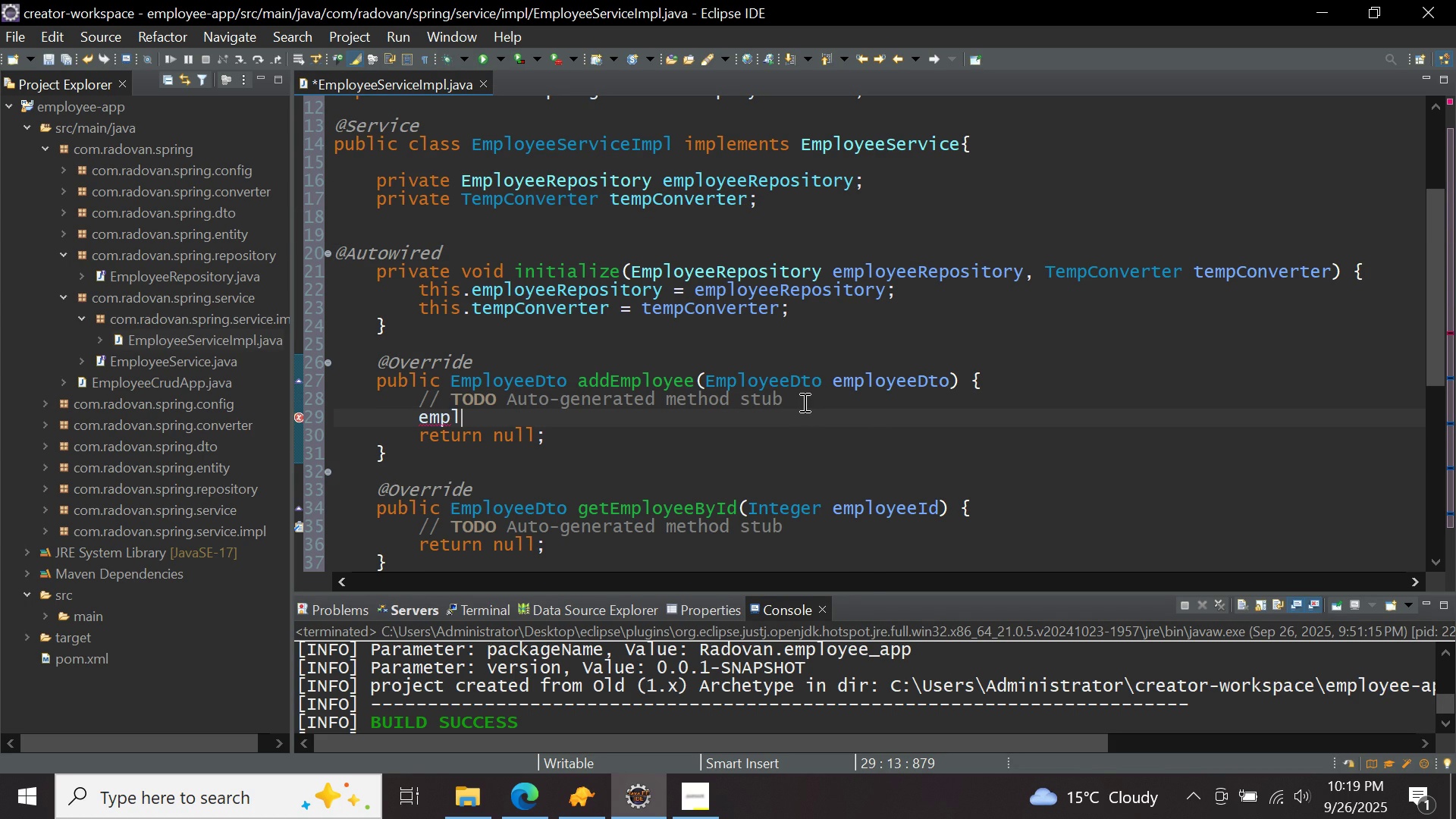 
key(Control+Space)
 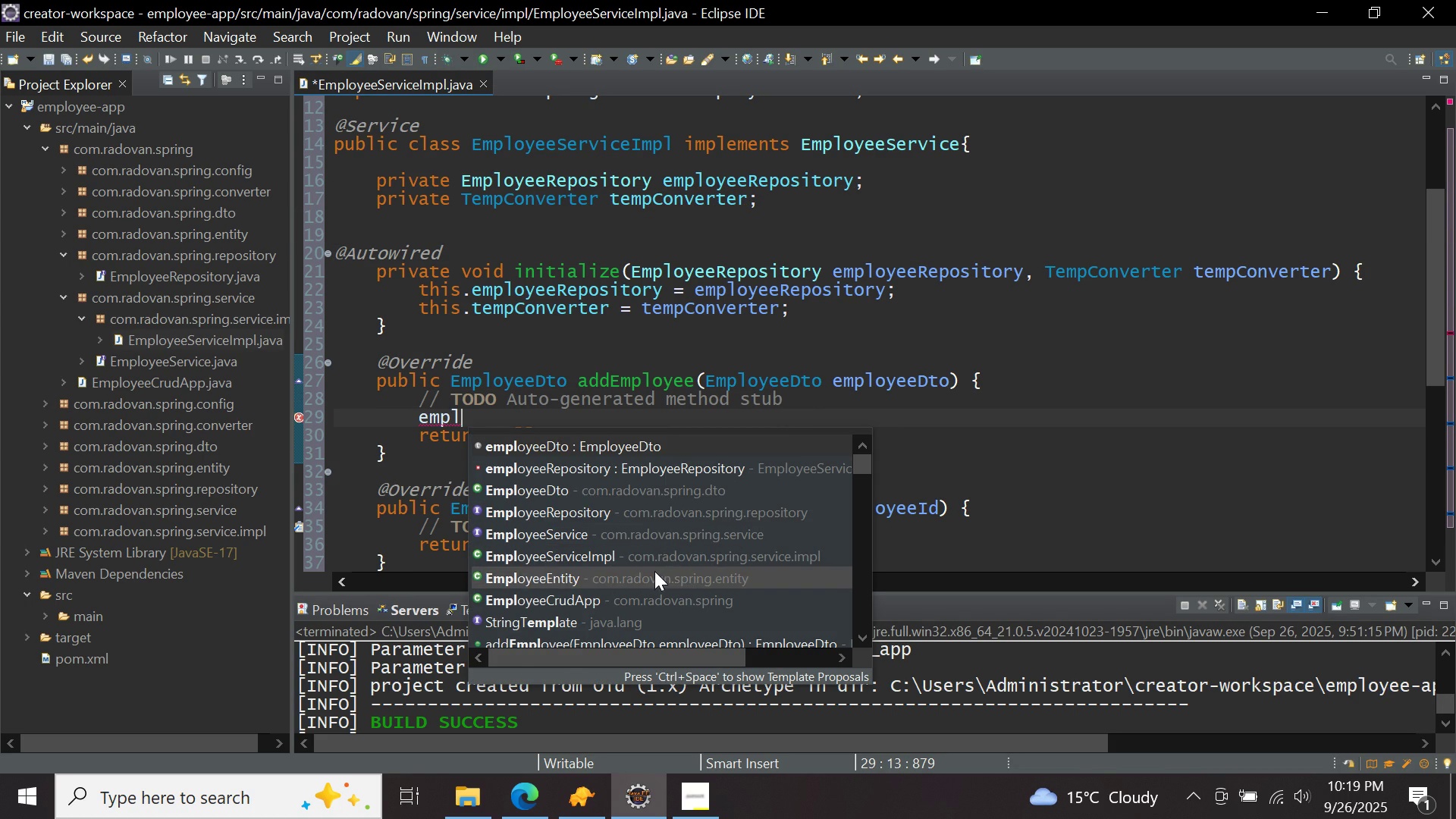 
double_click([654, 573])
 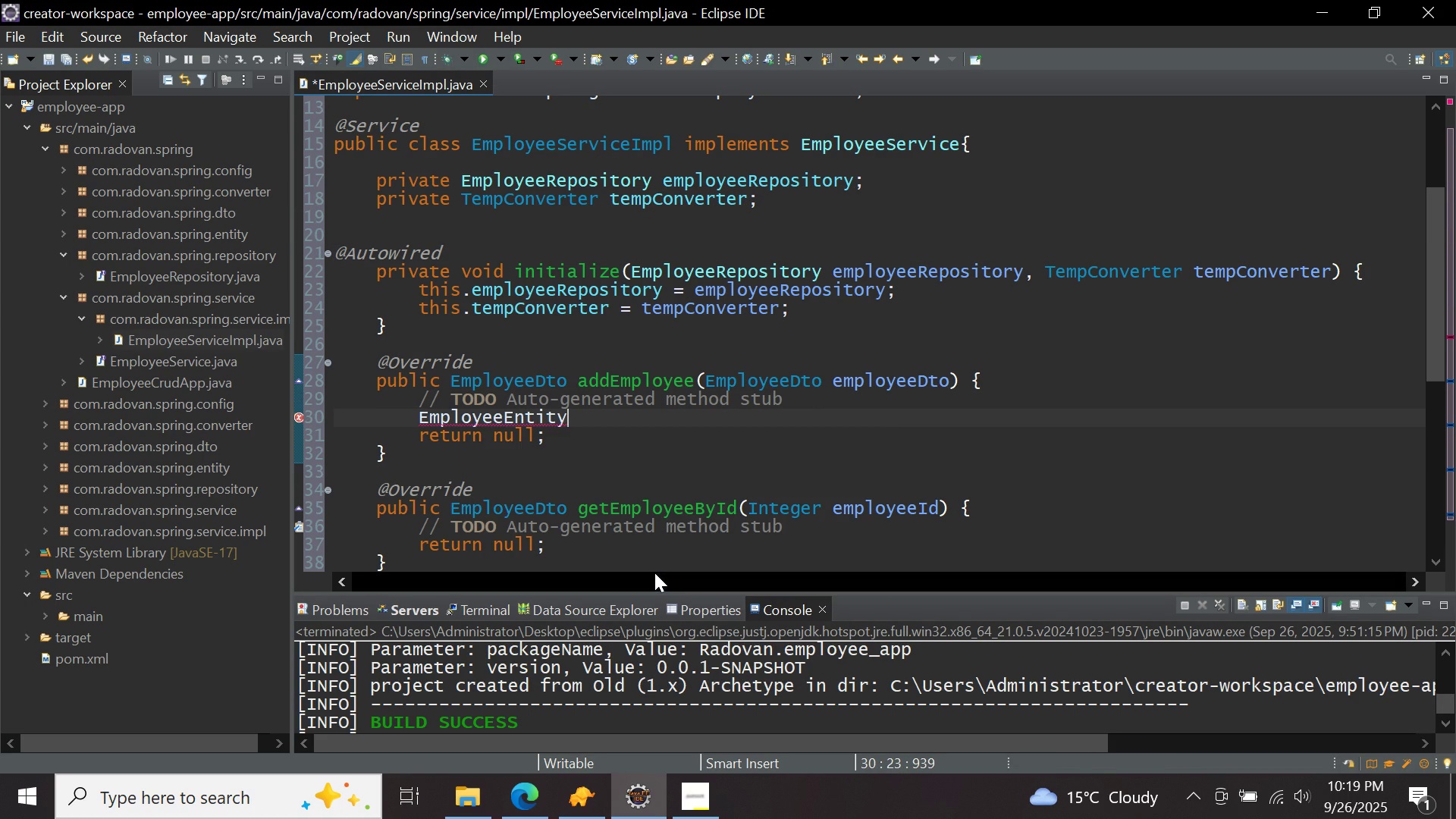 
type( storedEmployee = empl)
 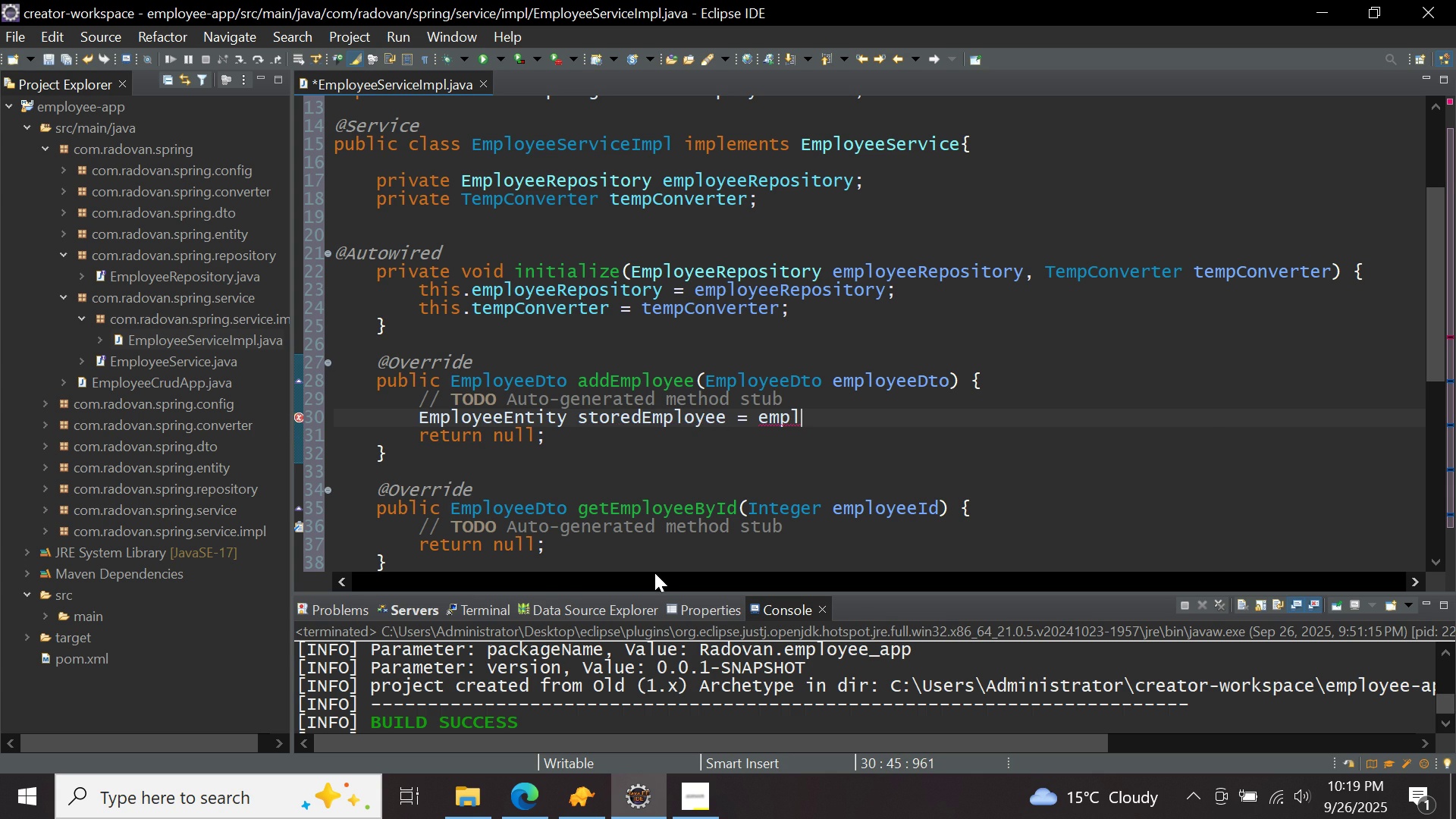 
key(Control+ControlLeft)
 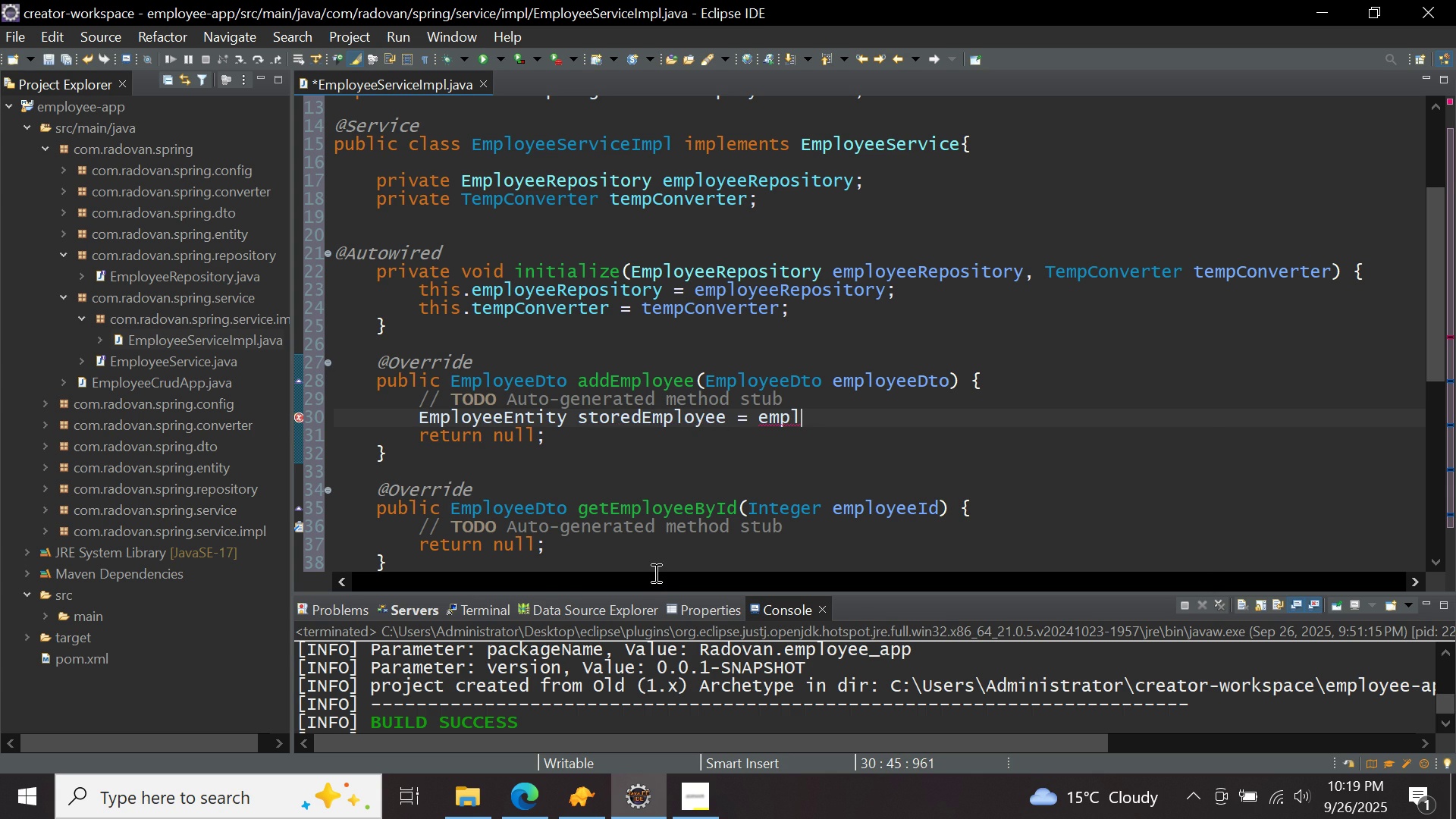 
key(Control+Space)
 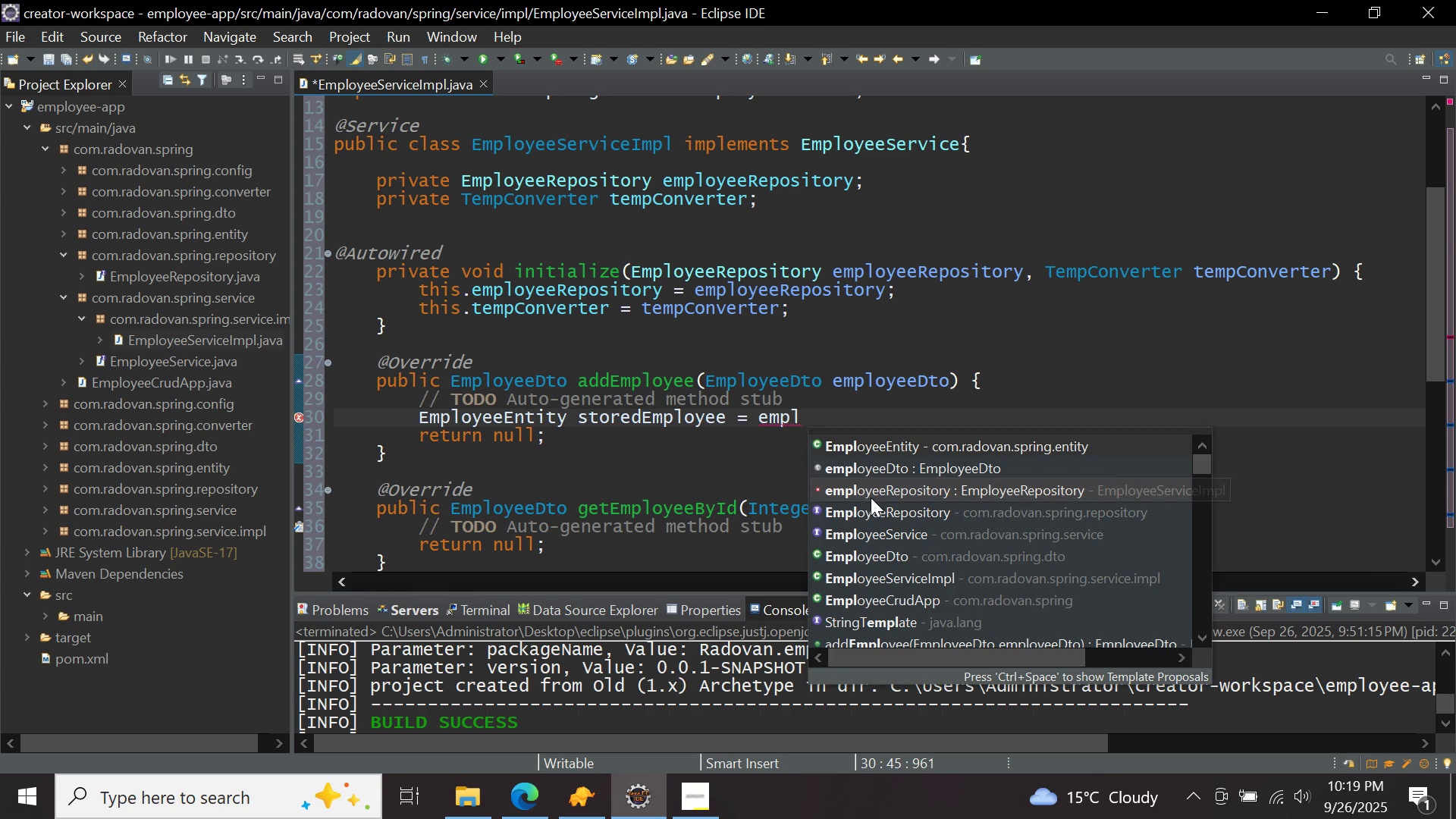 
double_click([871, 497])
 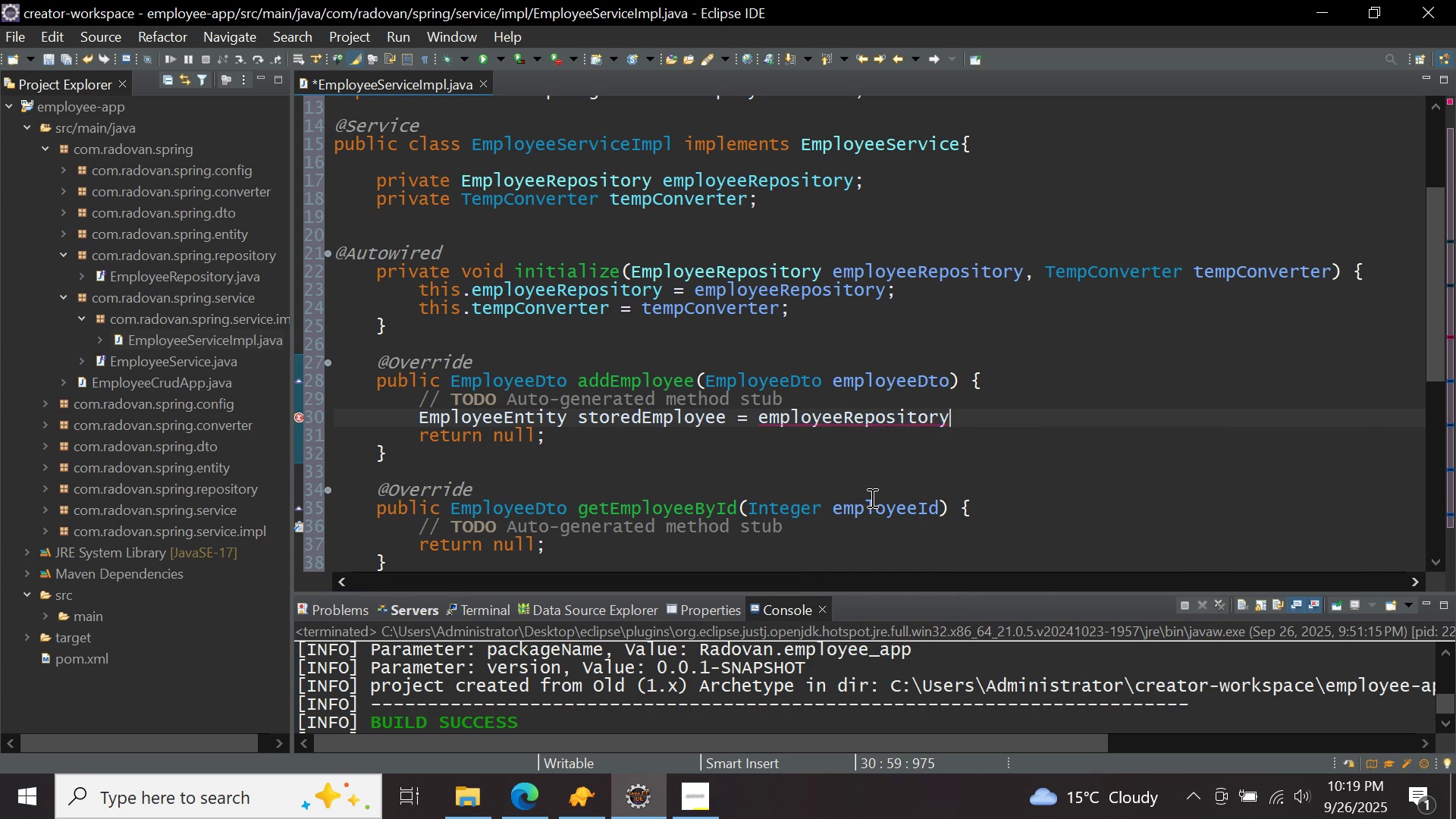 
type(.sa)
 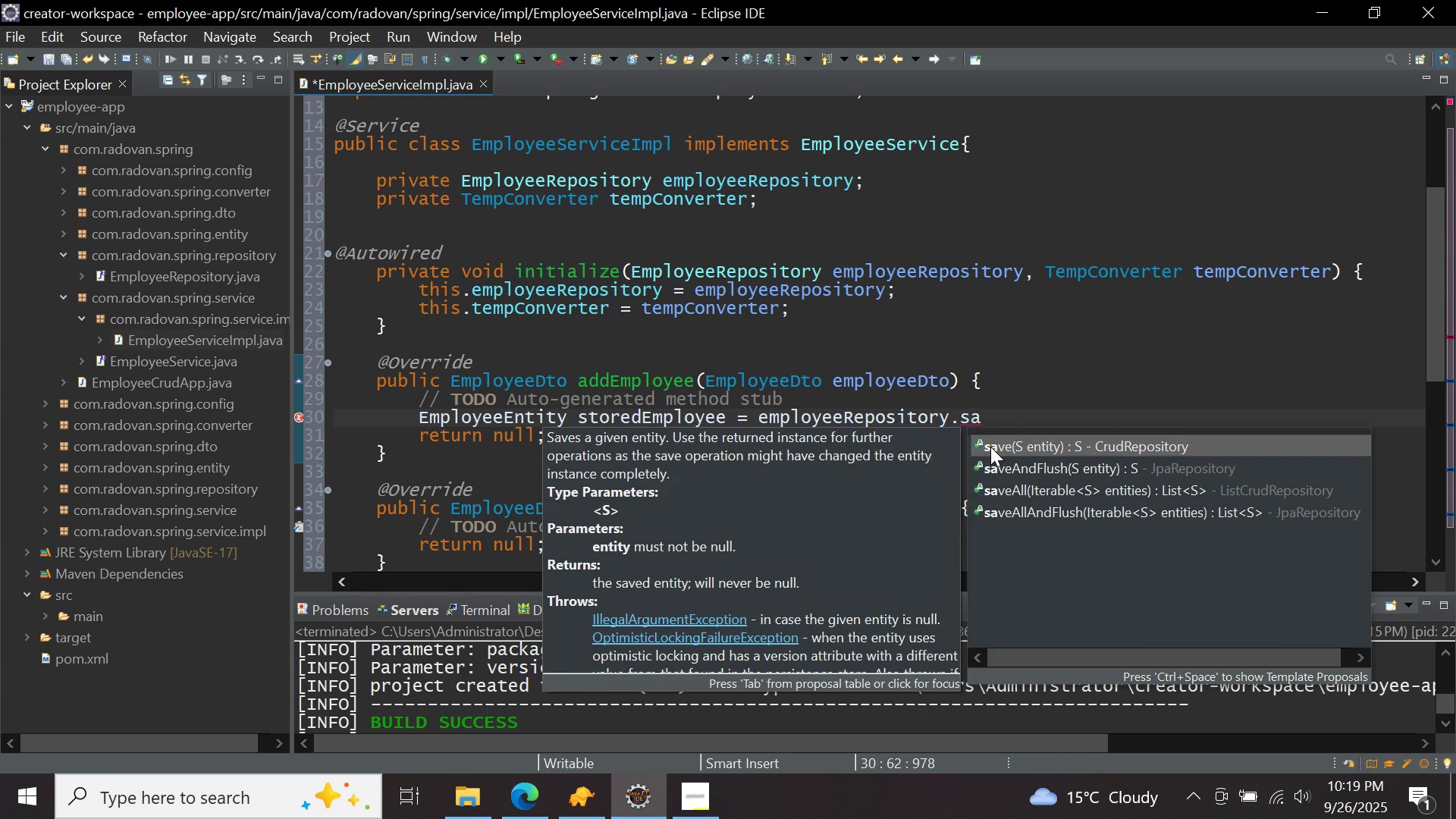 
double_click([990, 447])
 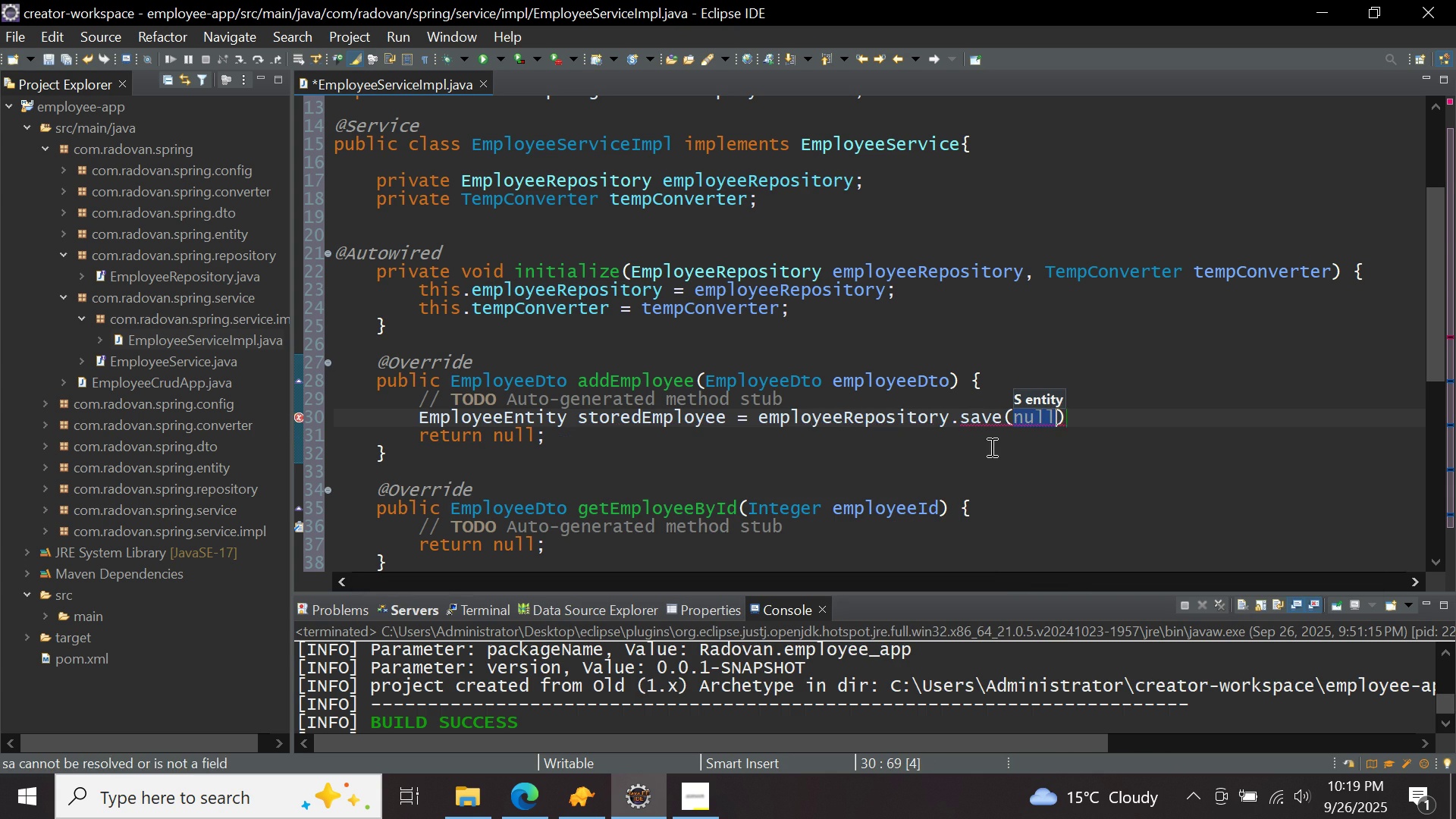 
key(Backspace)
type(temp)
 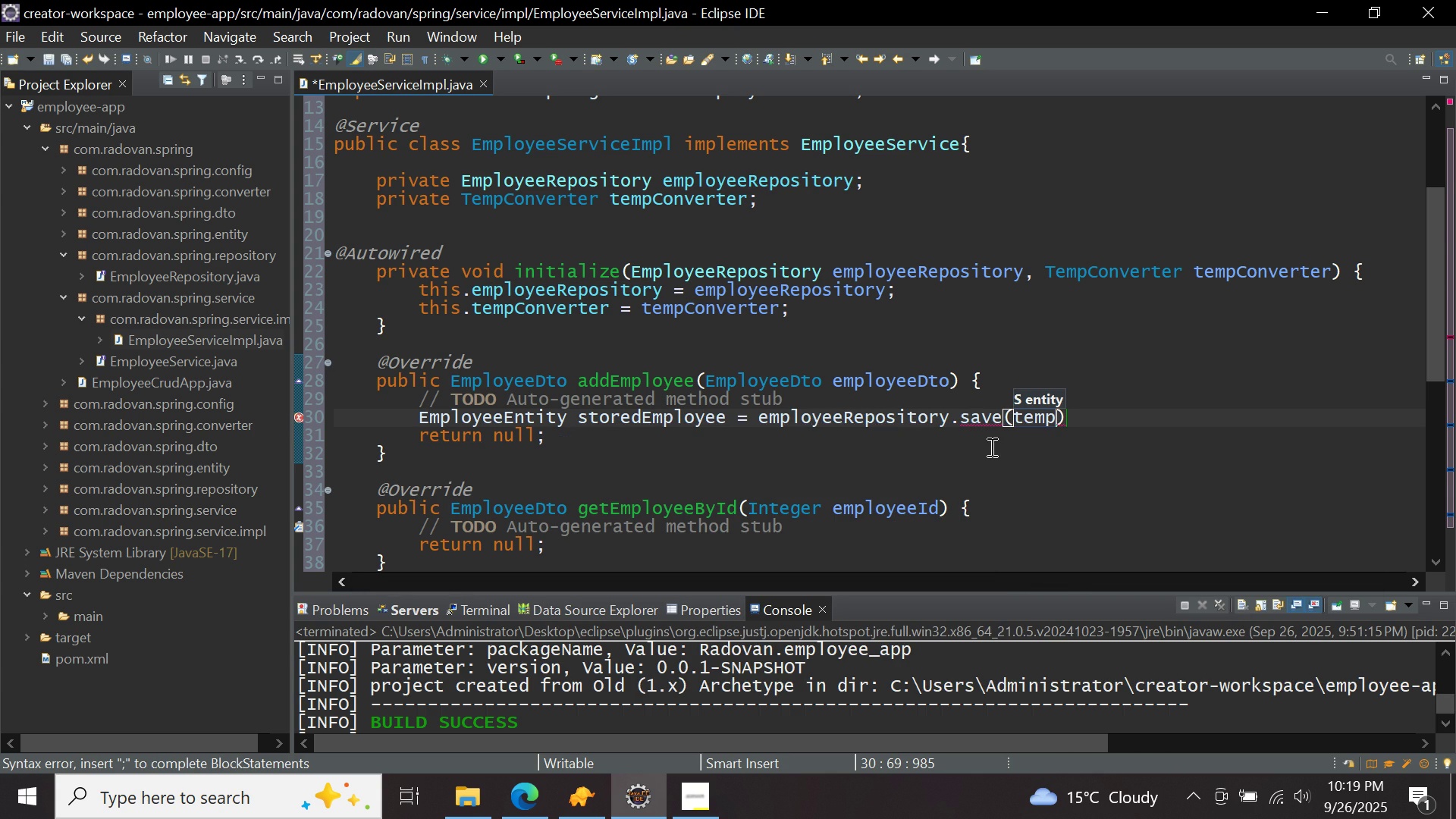 
key(Control+ControlLeft)
 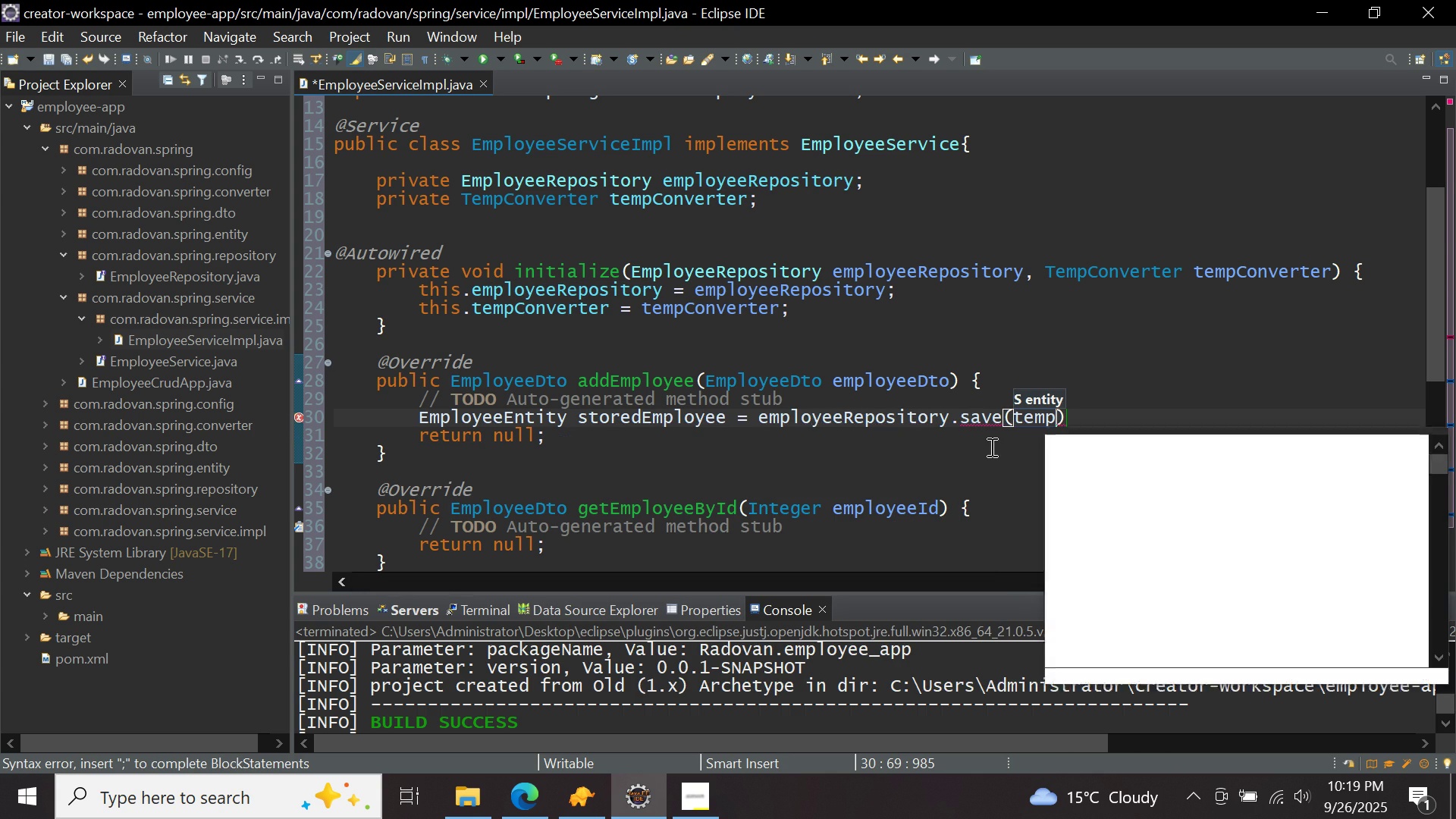 
key(Control+Space)
 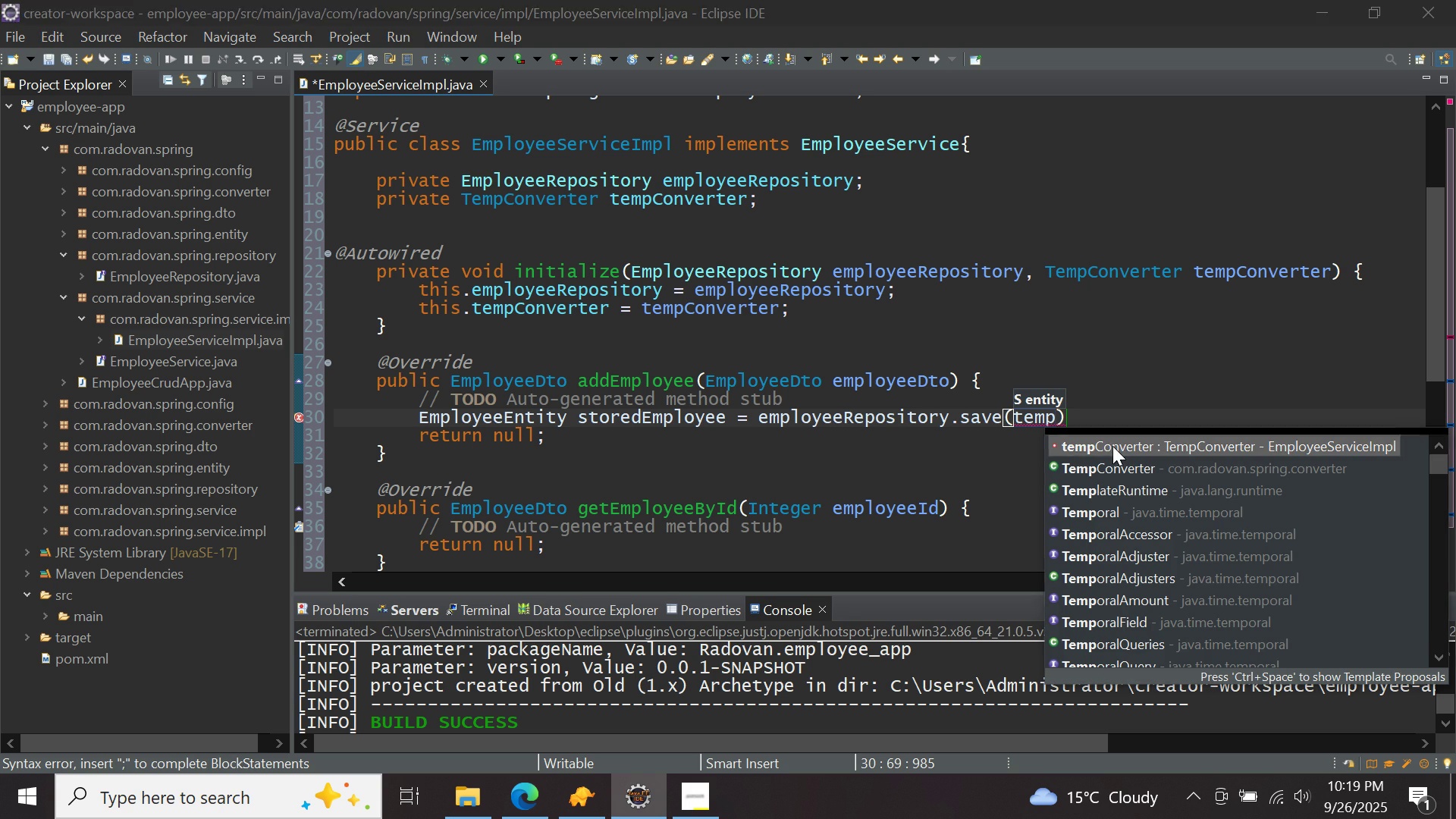 
double_click([1112, 446])
 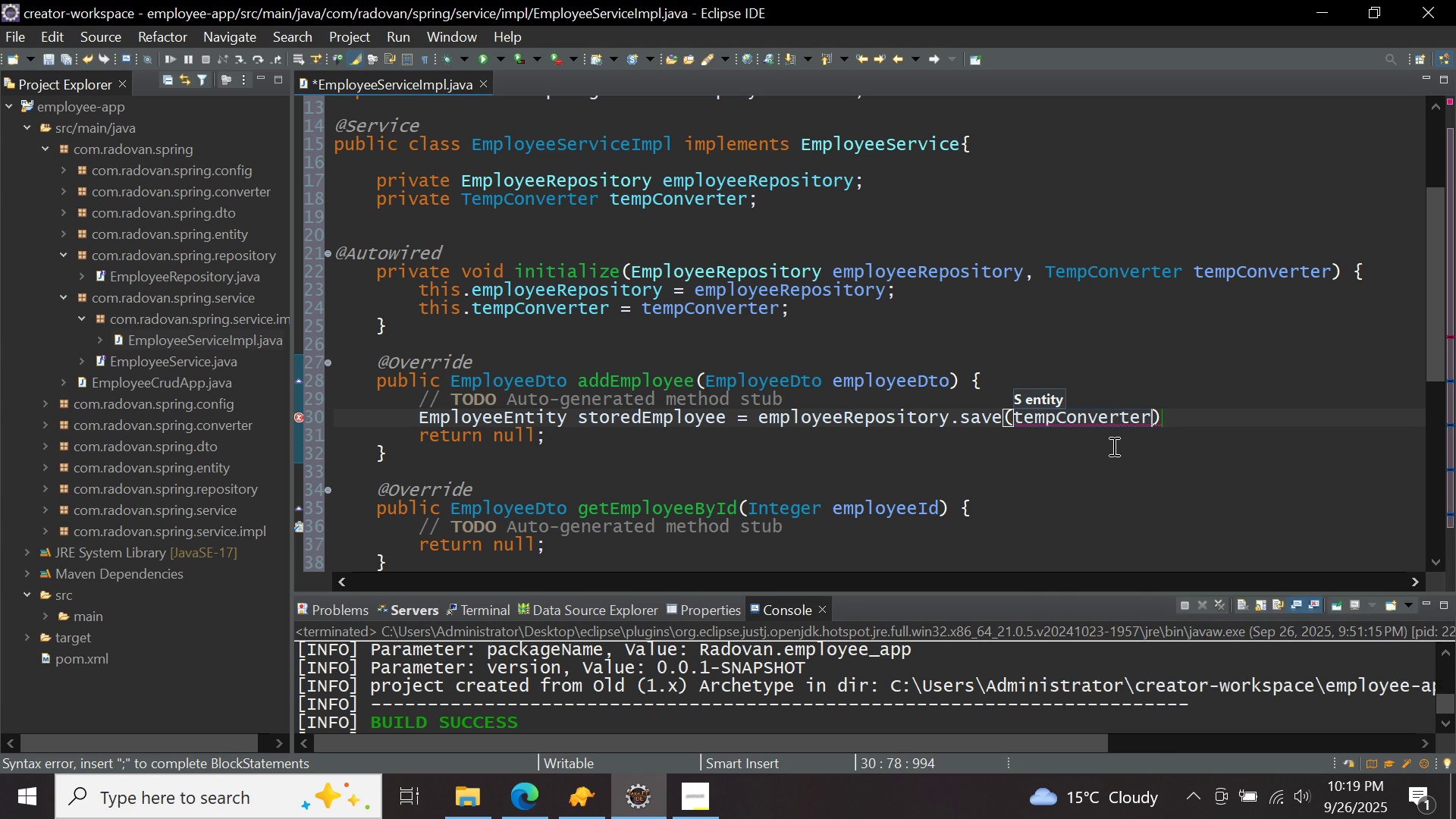 
key(Period)
 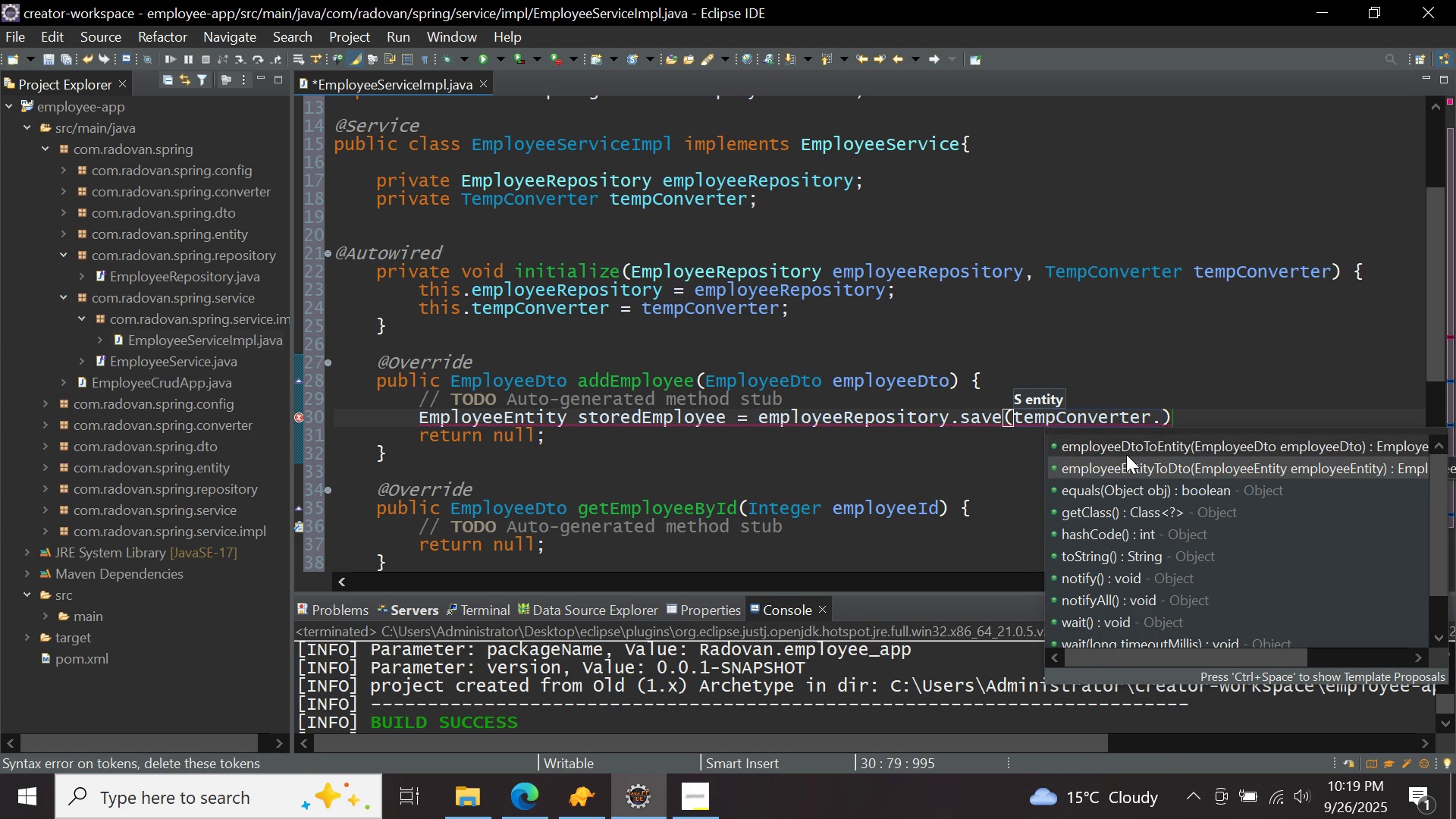 
double_click([1127, 449])
 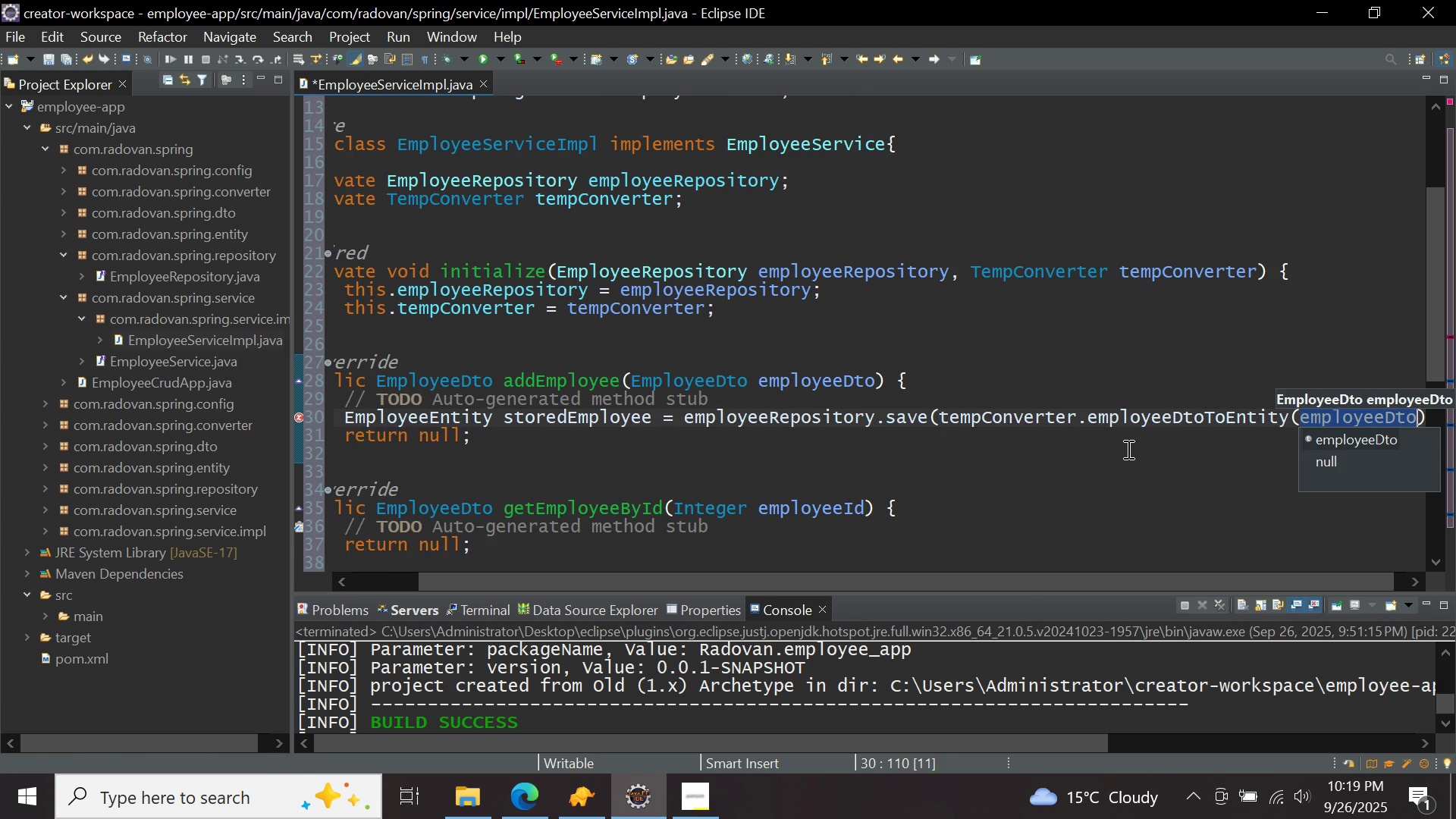 
key(ArrowRight)
 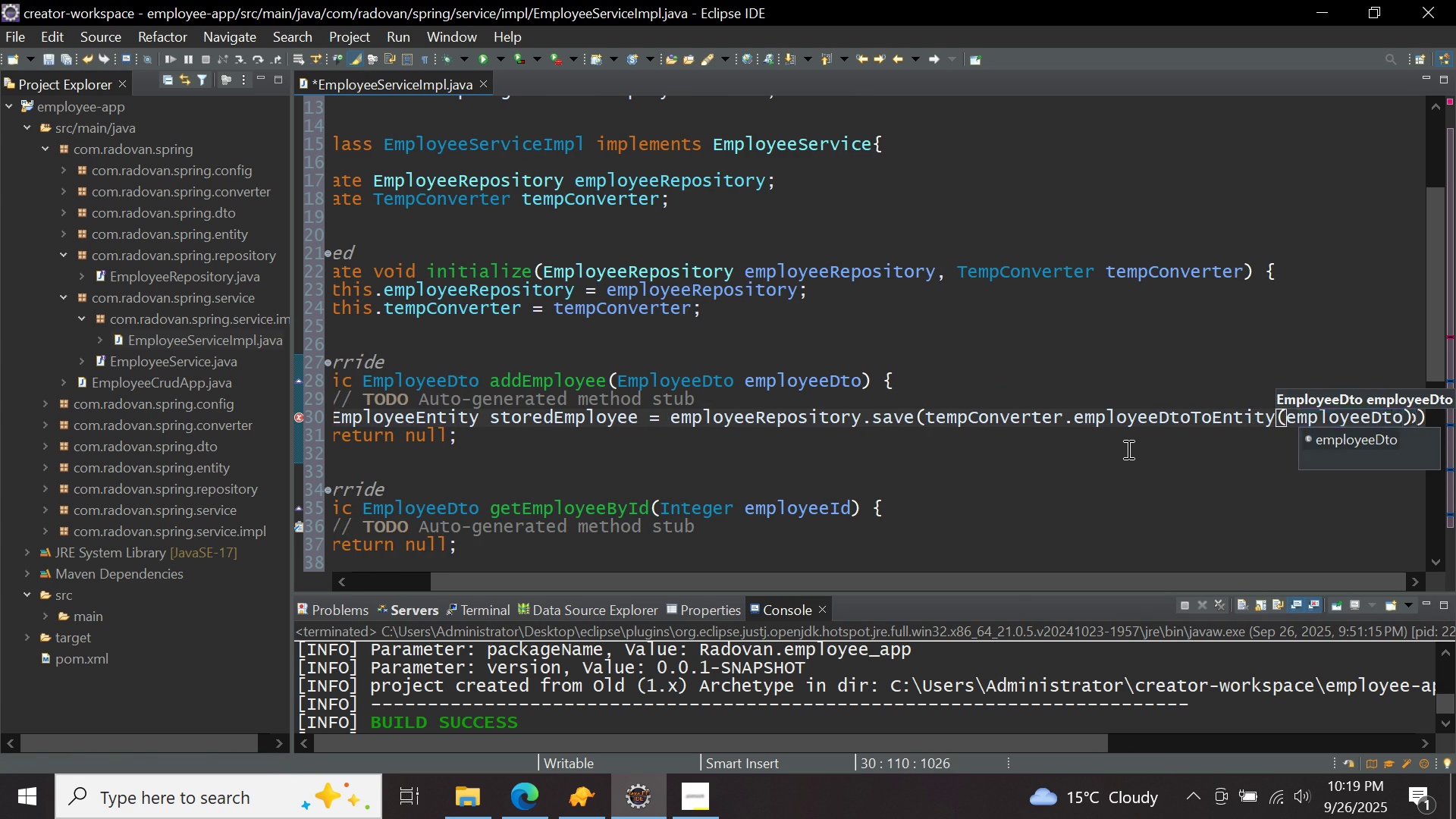 
key(ArrowRight)
 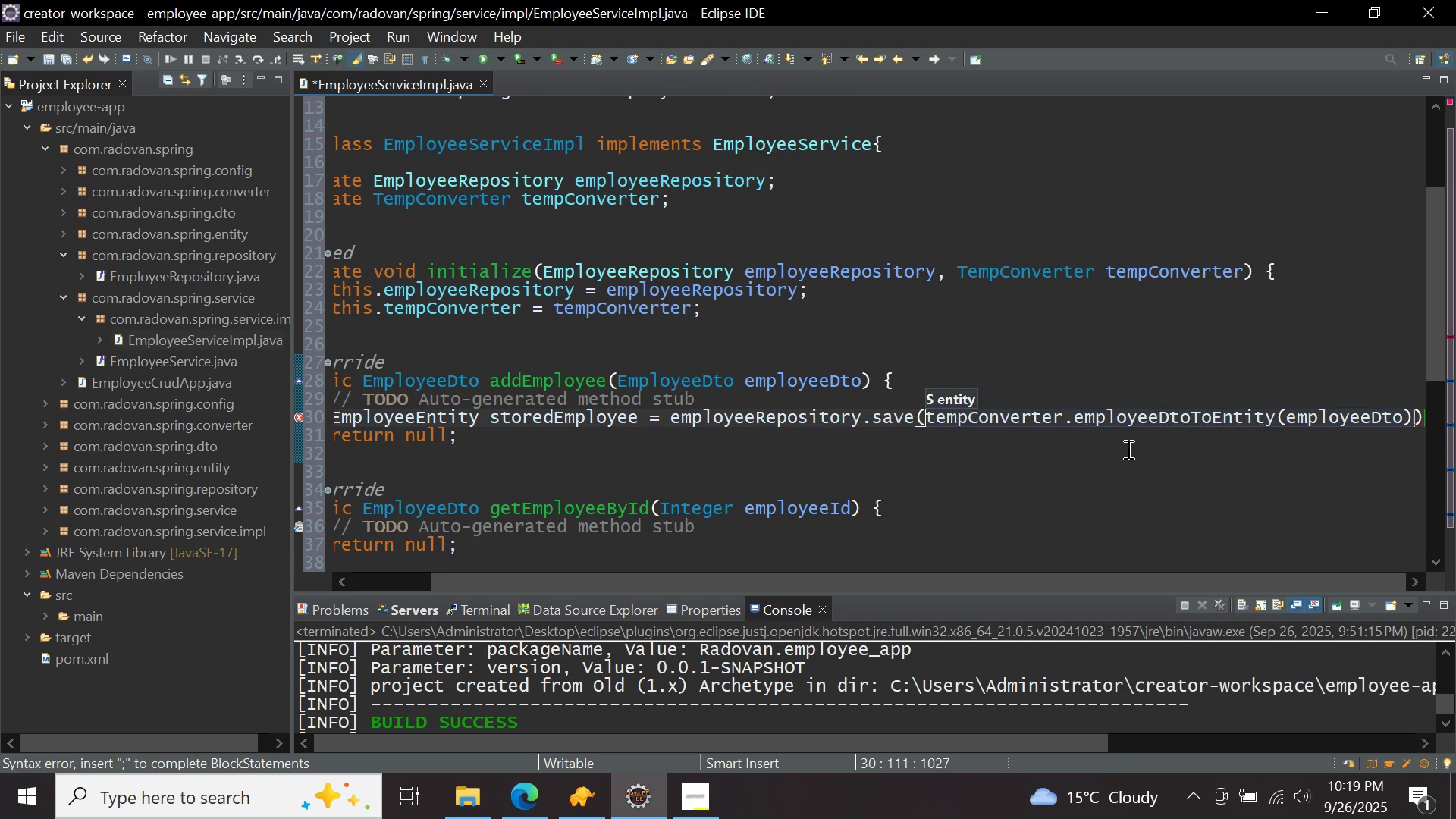 
key(ArrowRight)
 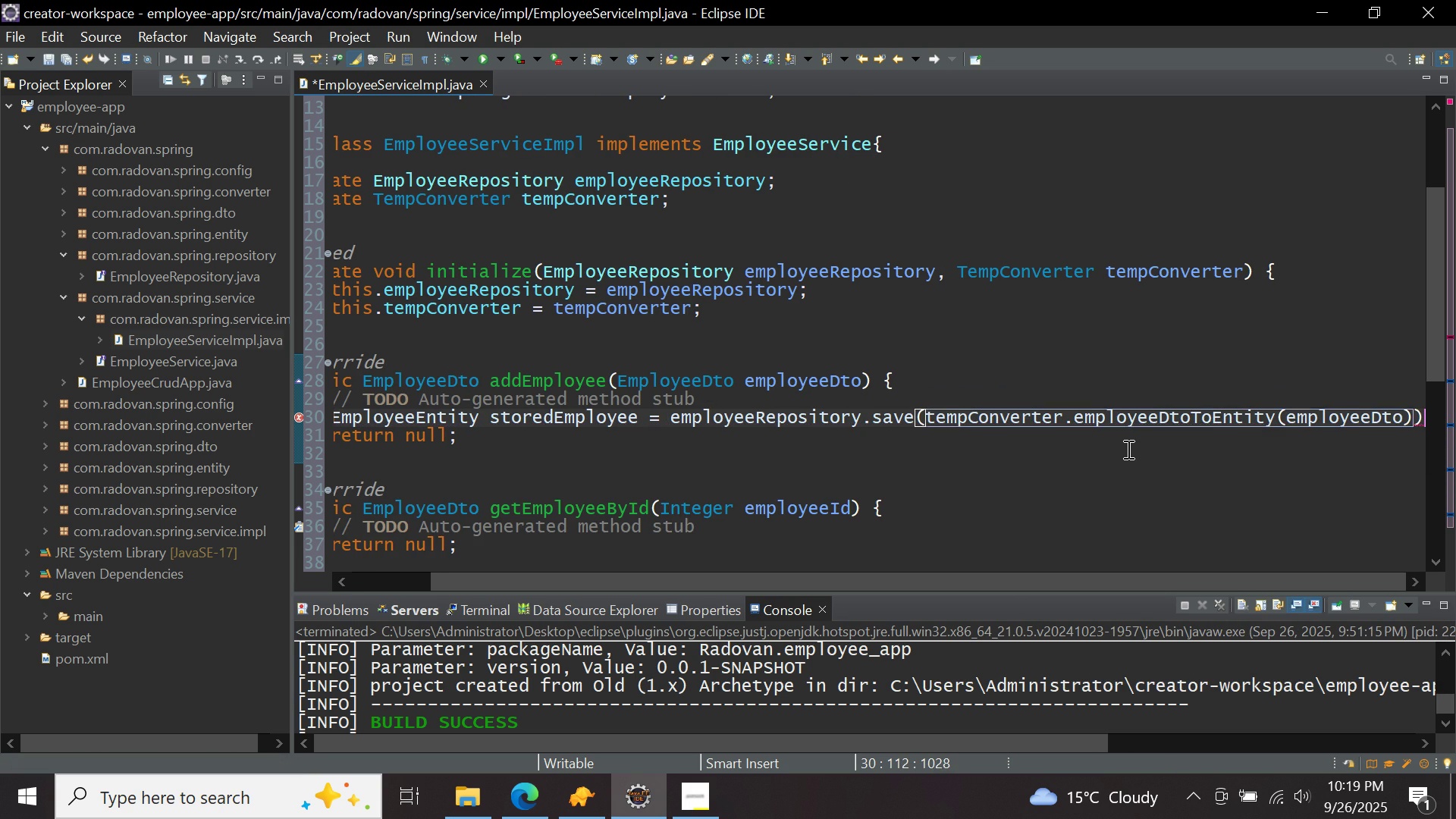 
key(Semicolon)
 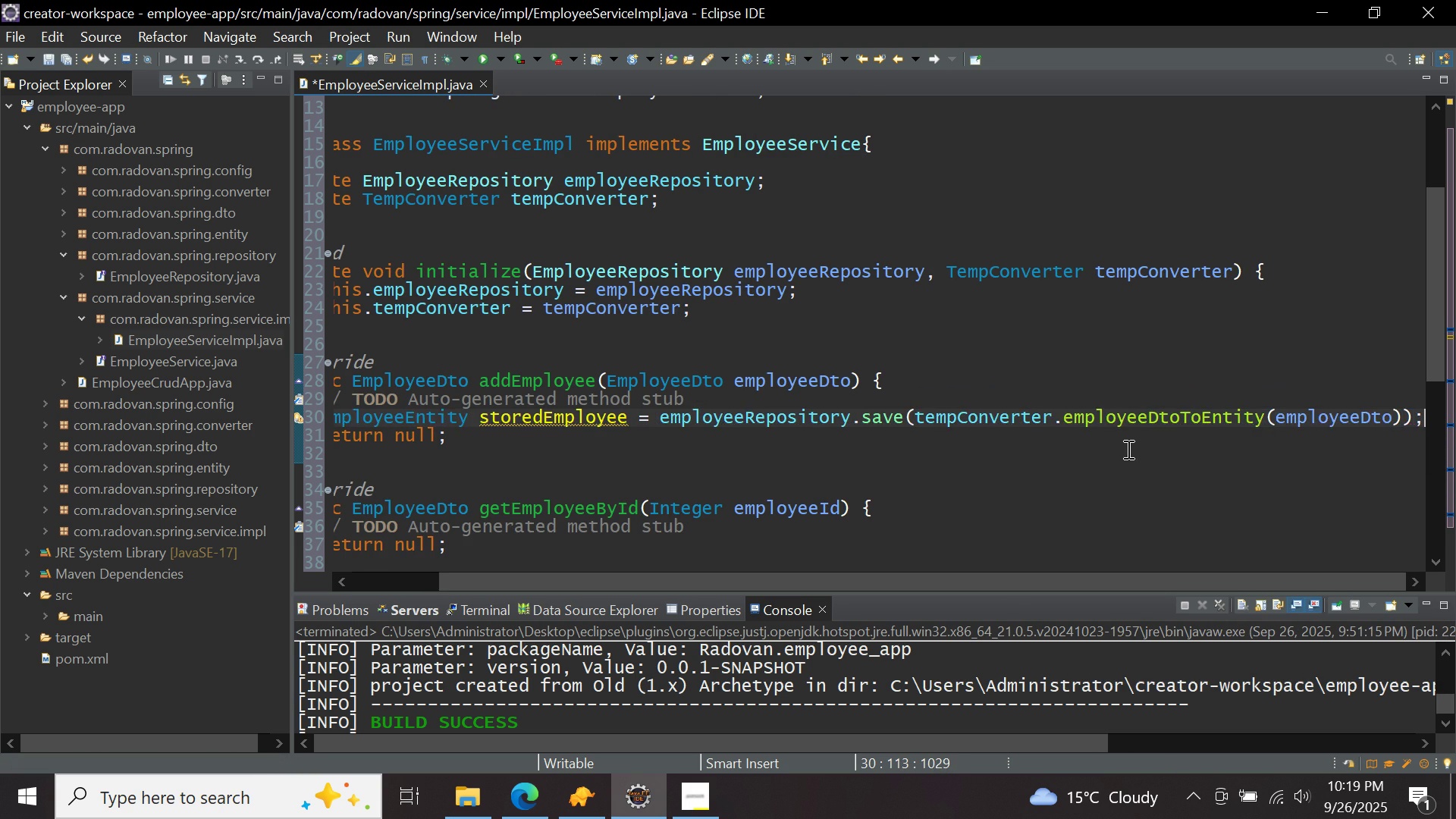 
key(Enter)
 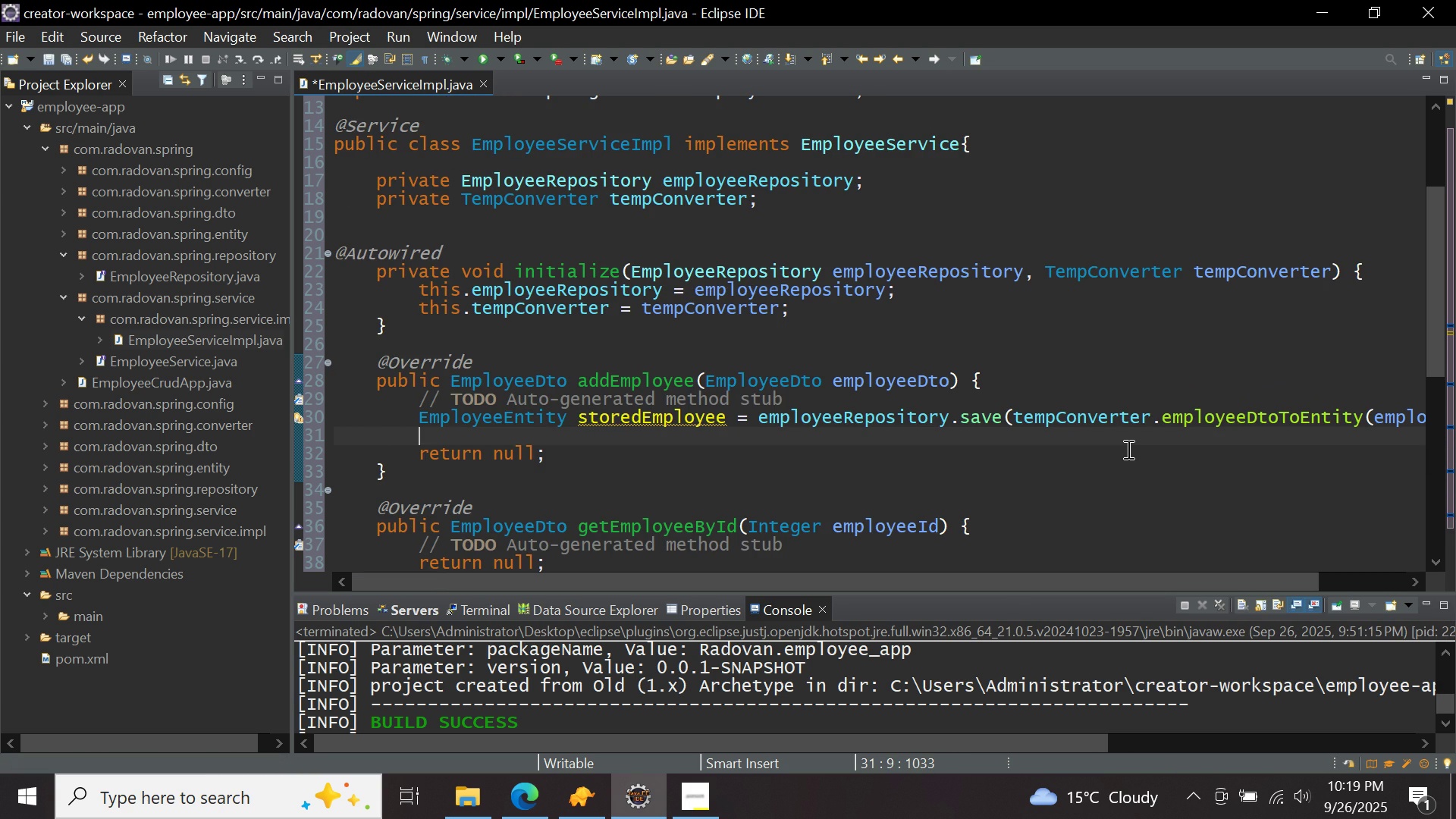 
key(Backspace)
 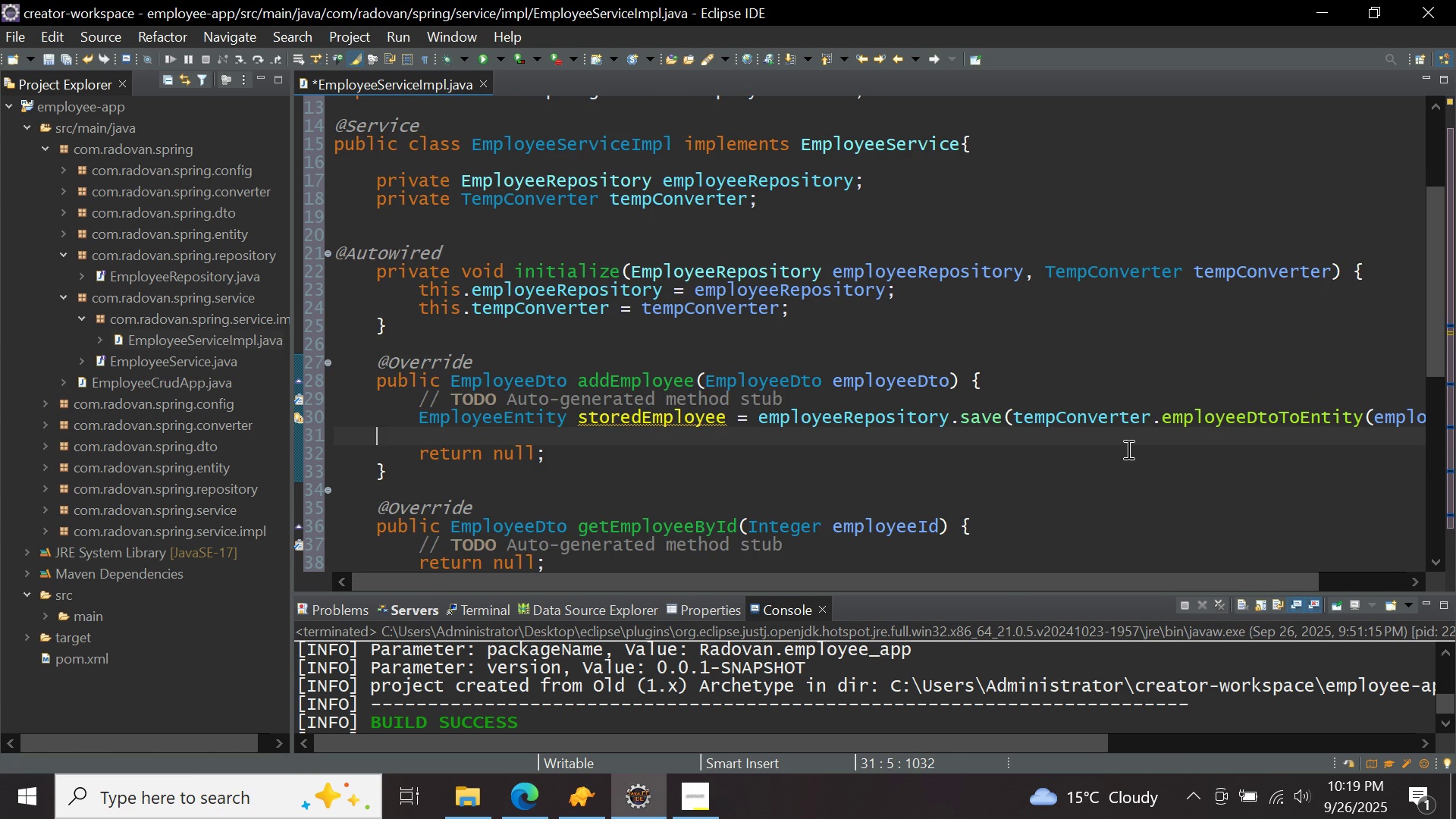 
key(Backspace)
 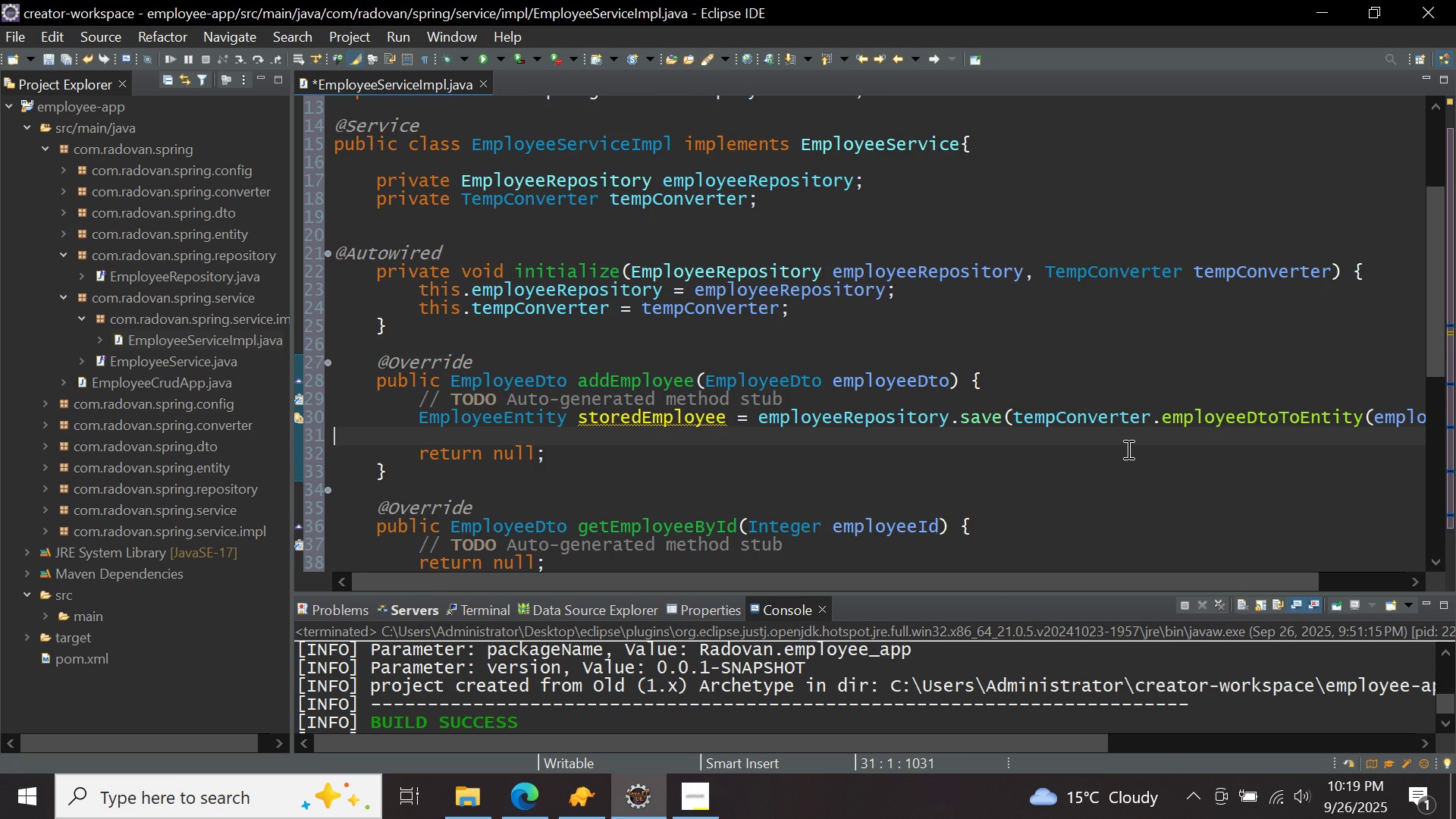 
key(Backspace)
 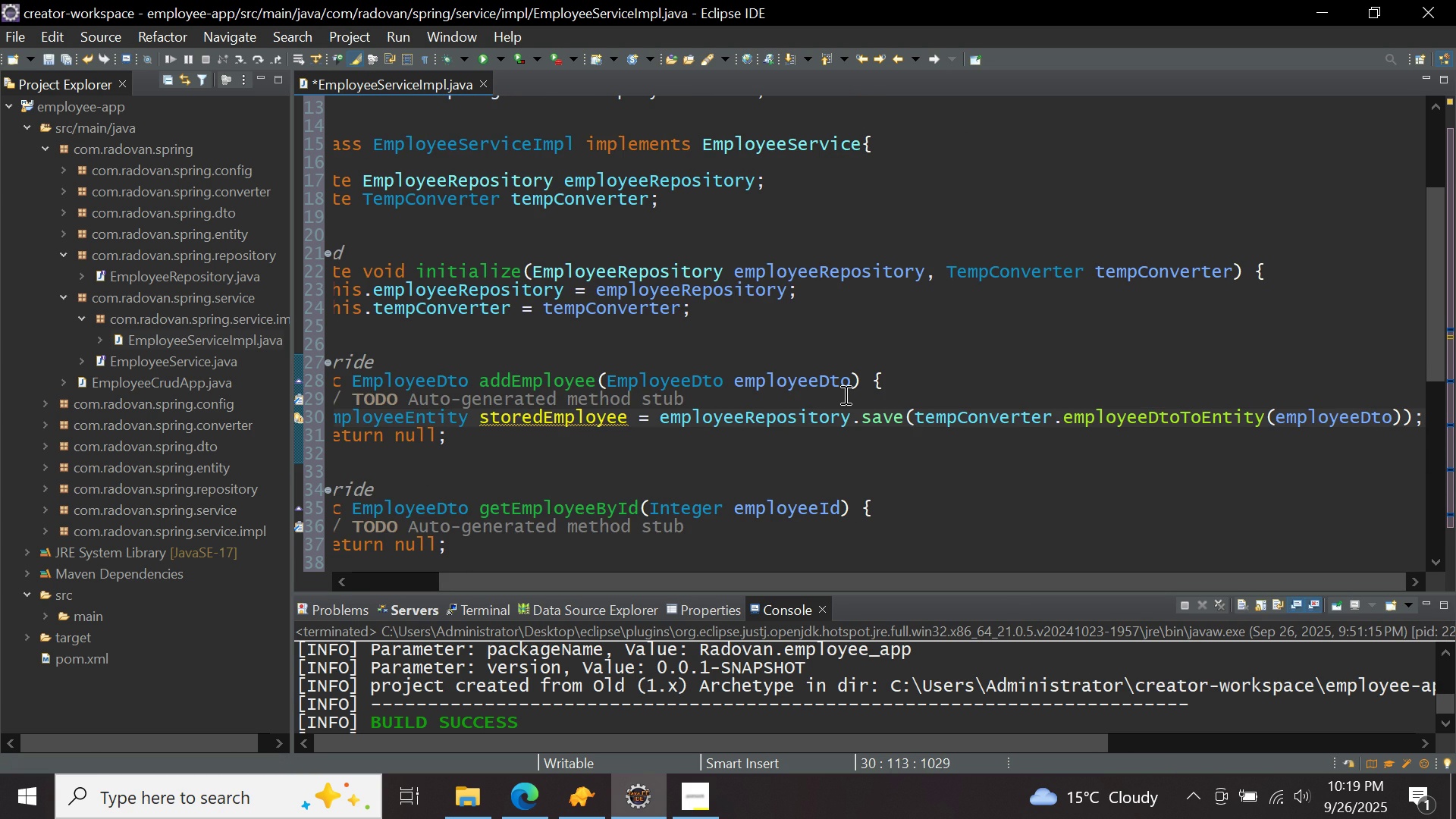 
left_click([844, 394])
 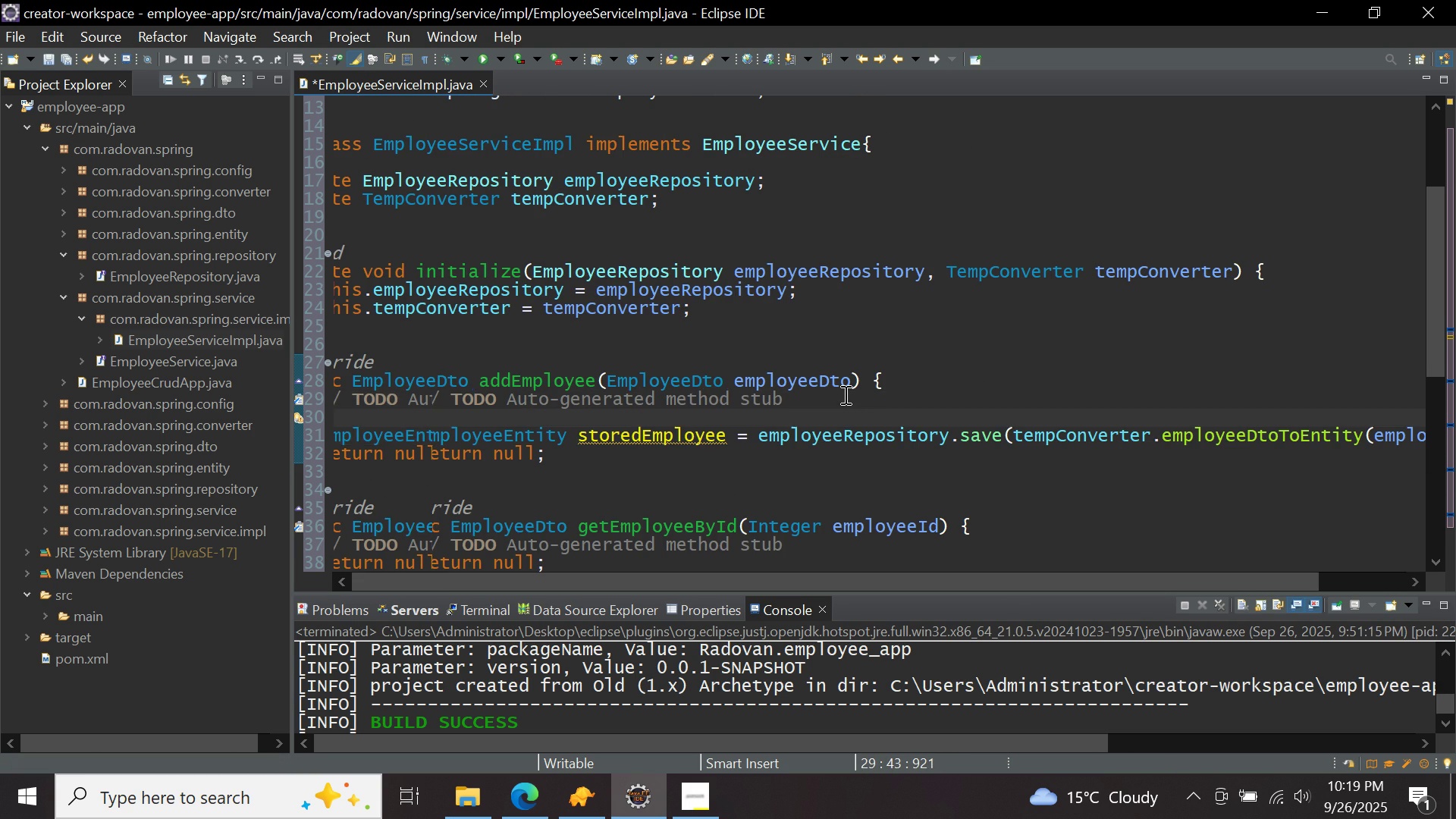 
key(Enter)
 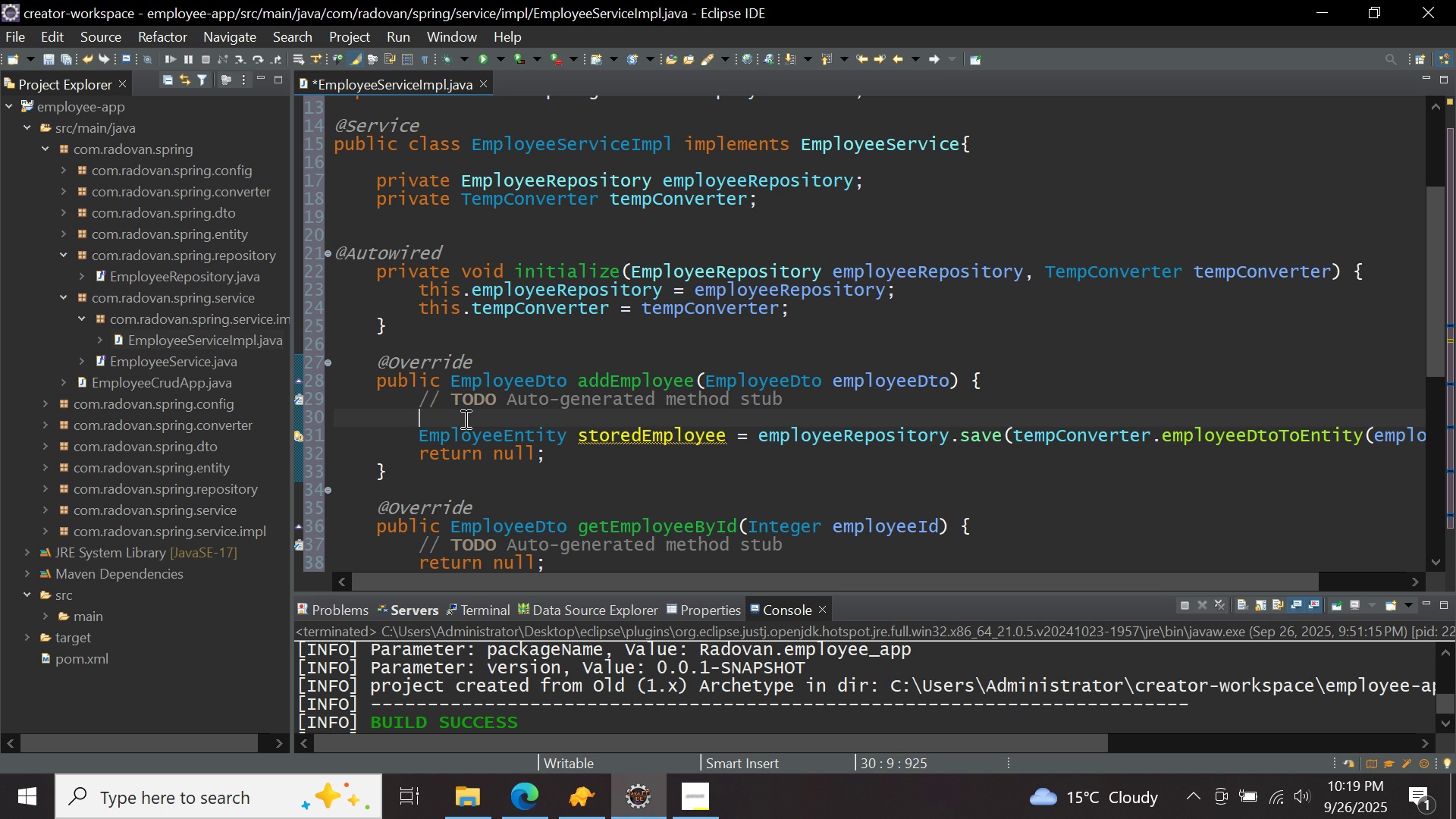 
type(opt)
 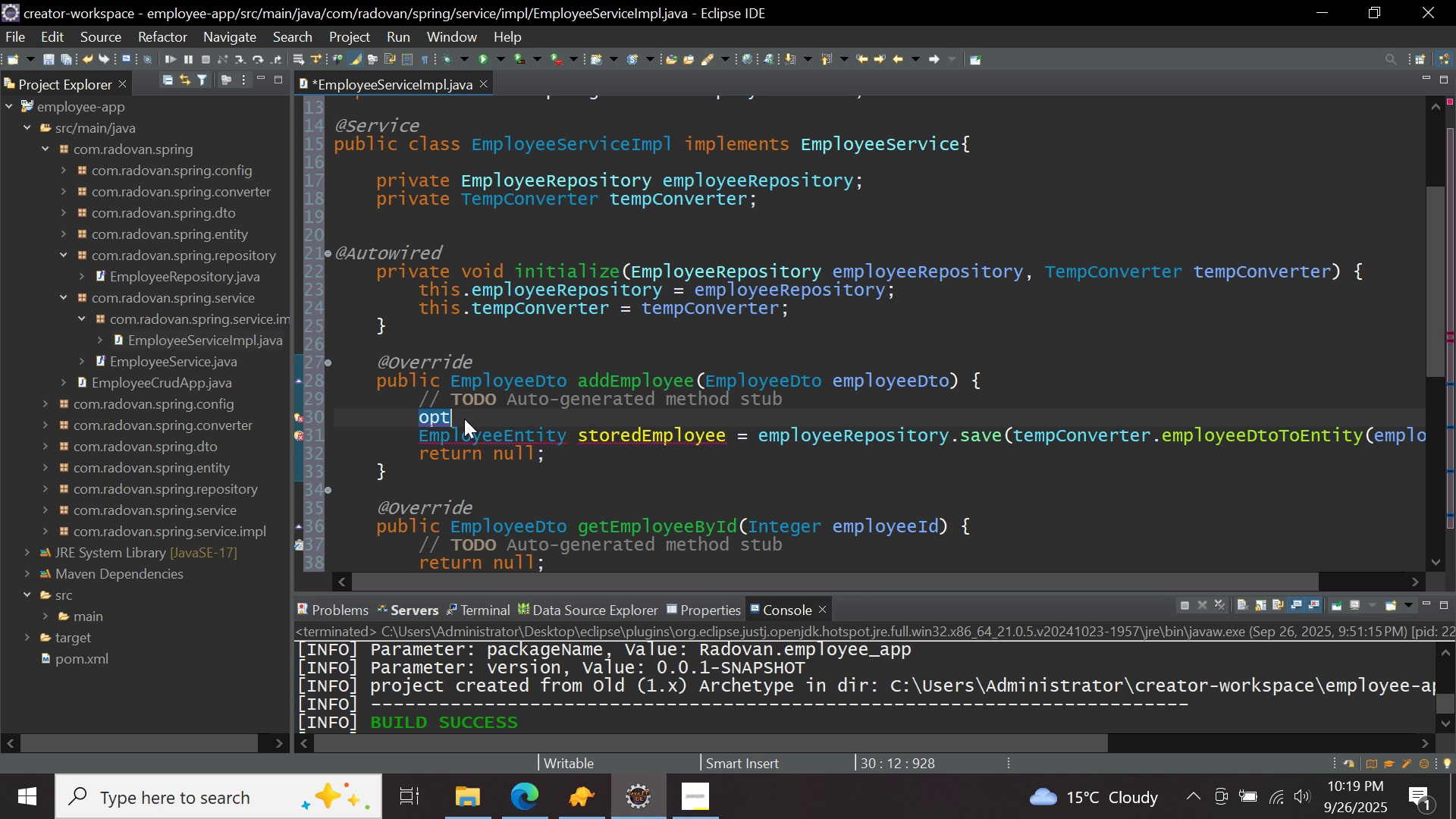 
key(Control+ControlLeft)
 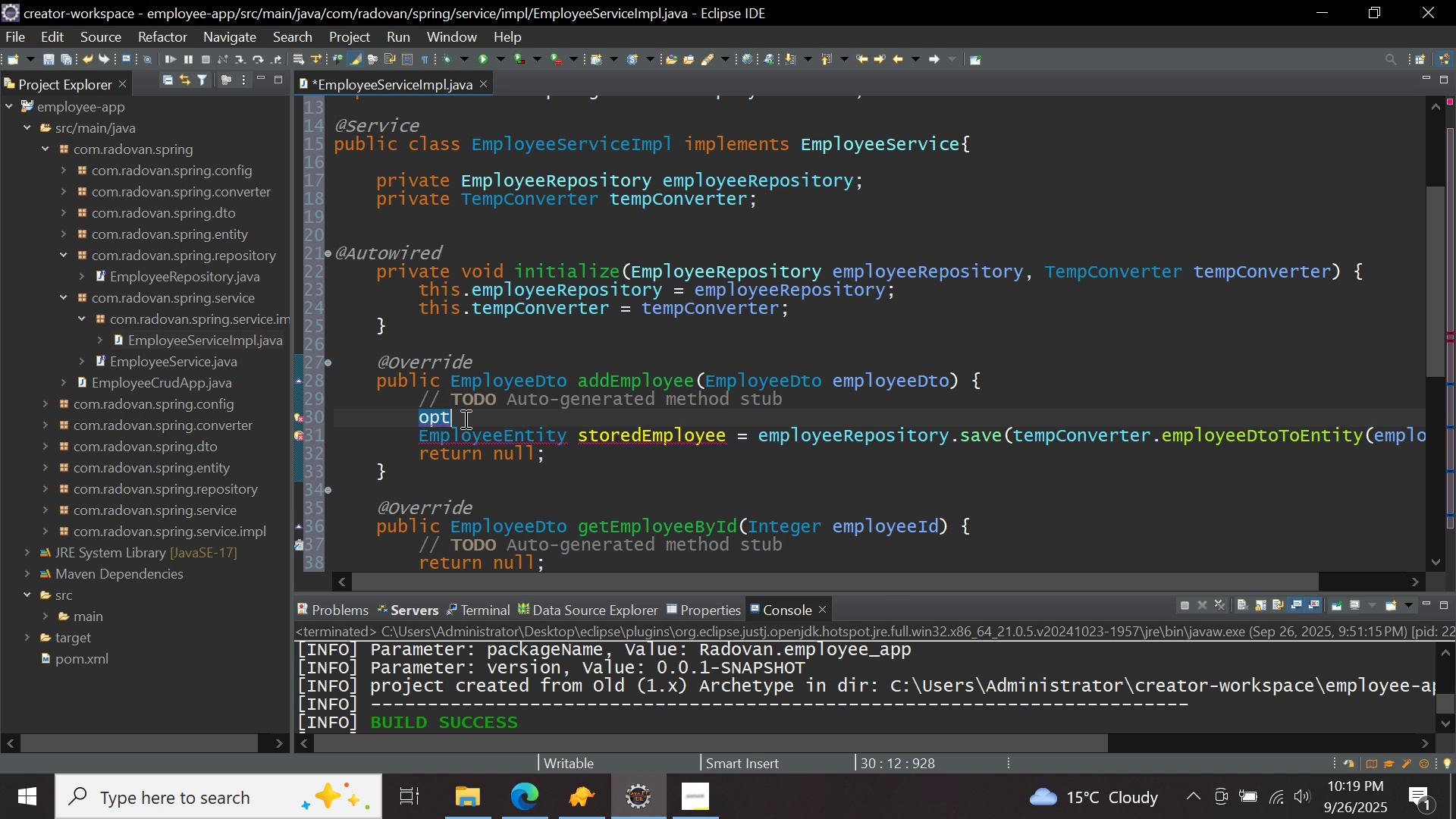 
key(Control+Space)
 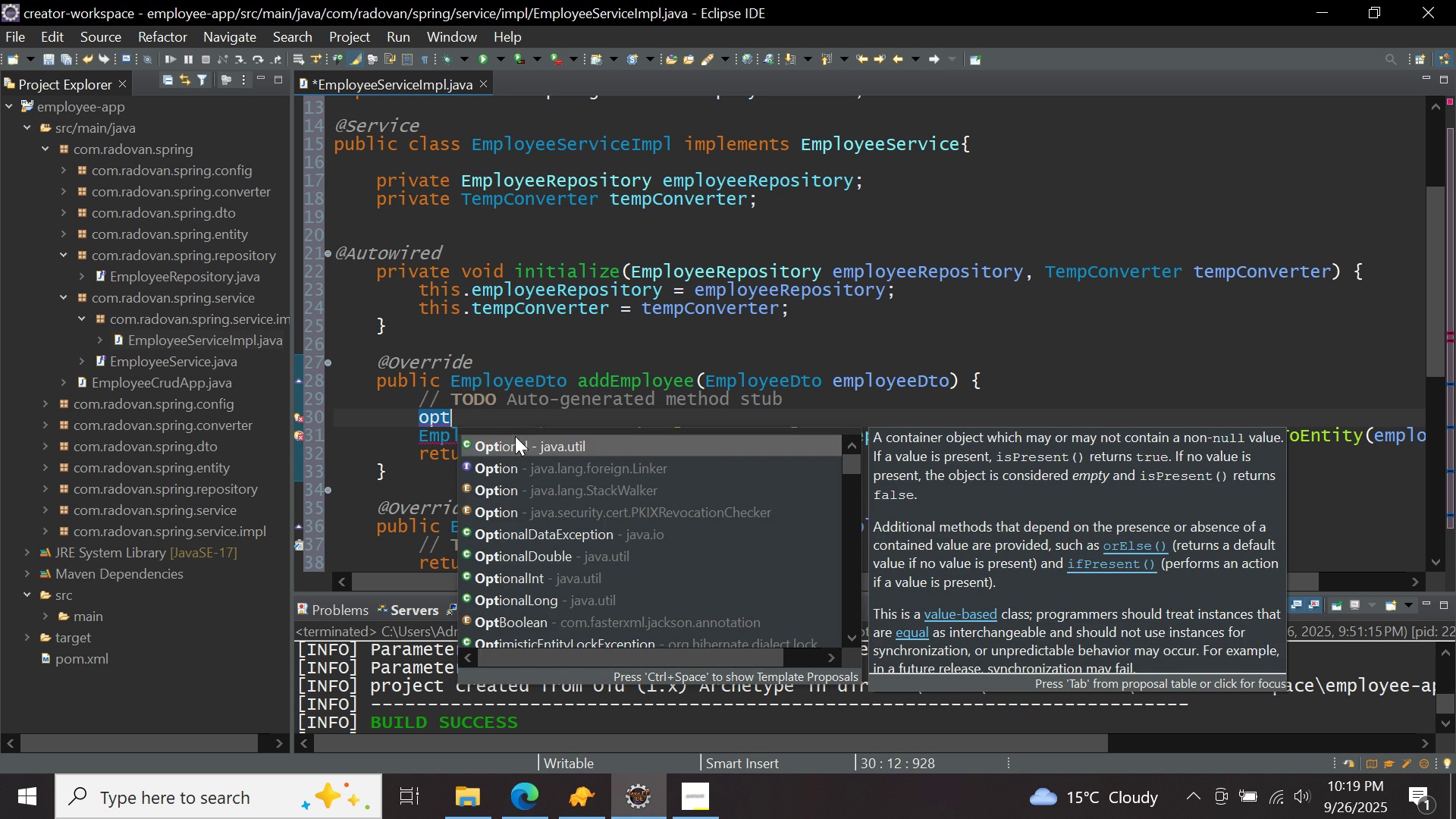 
double_click([521, 440])
 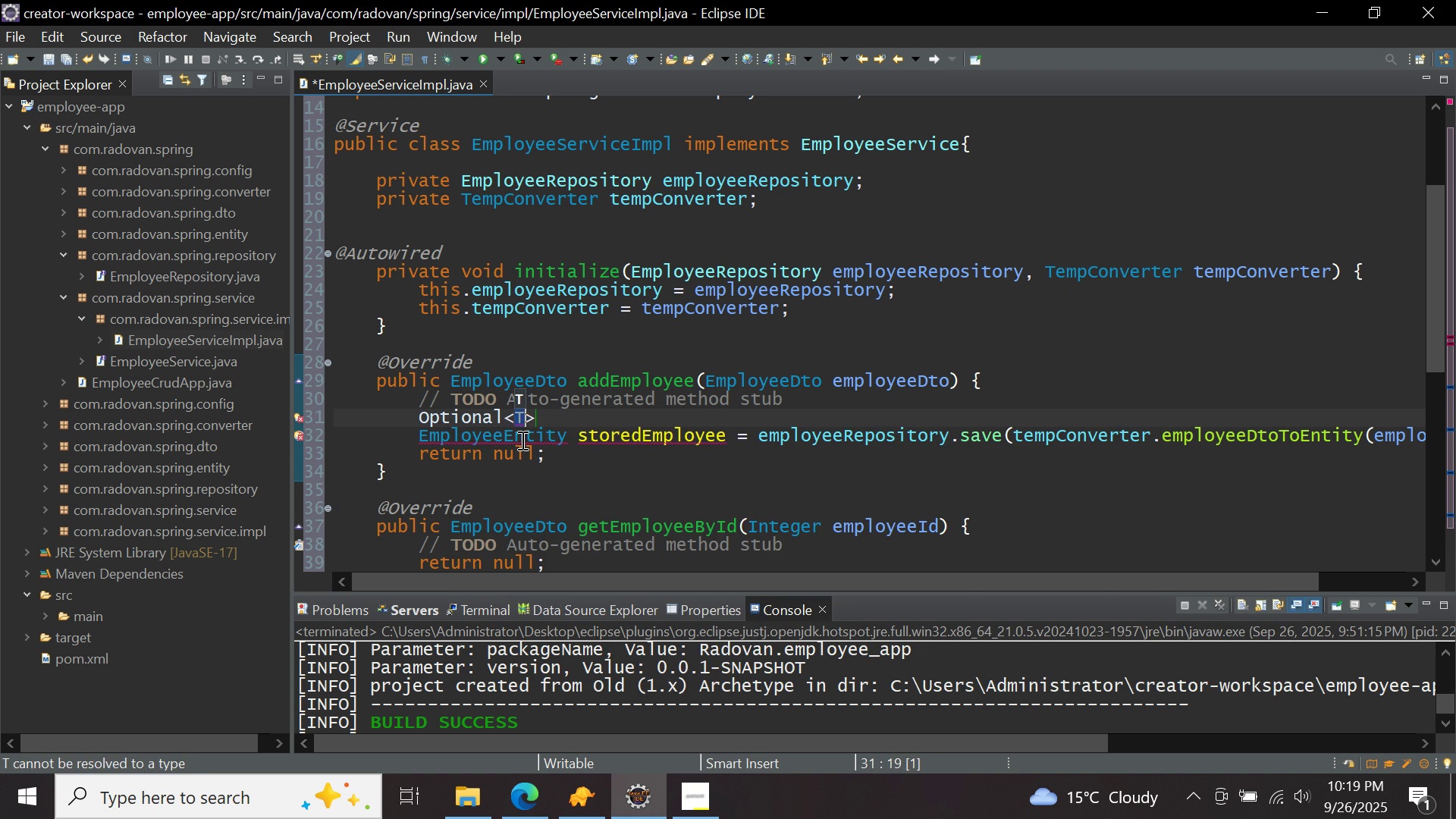 
key(Backspace)
type(empl)
 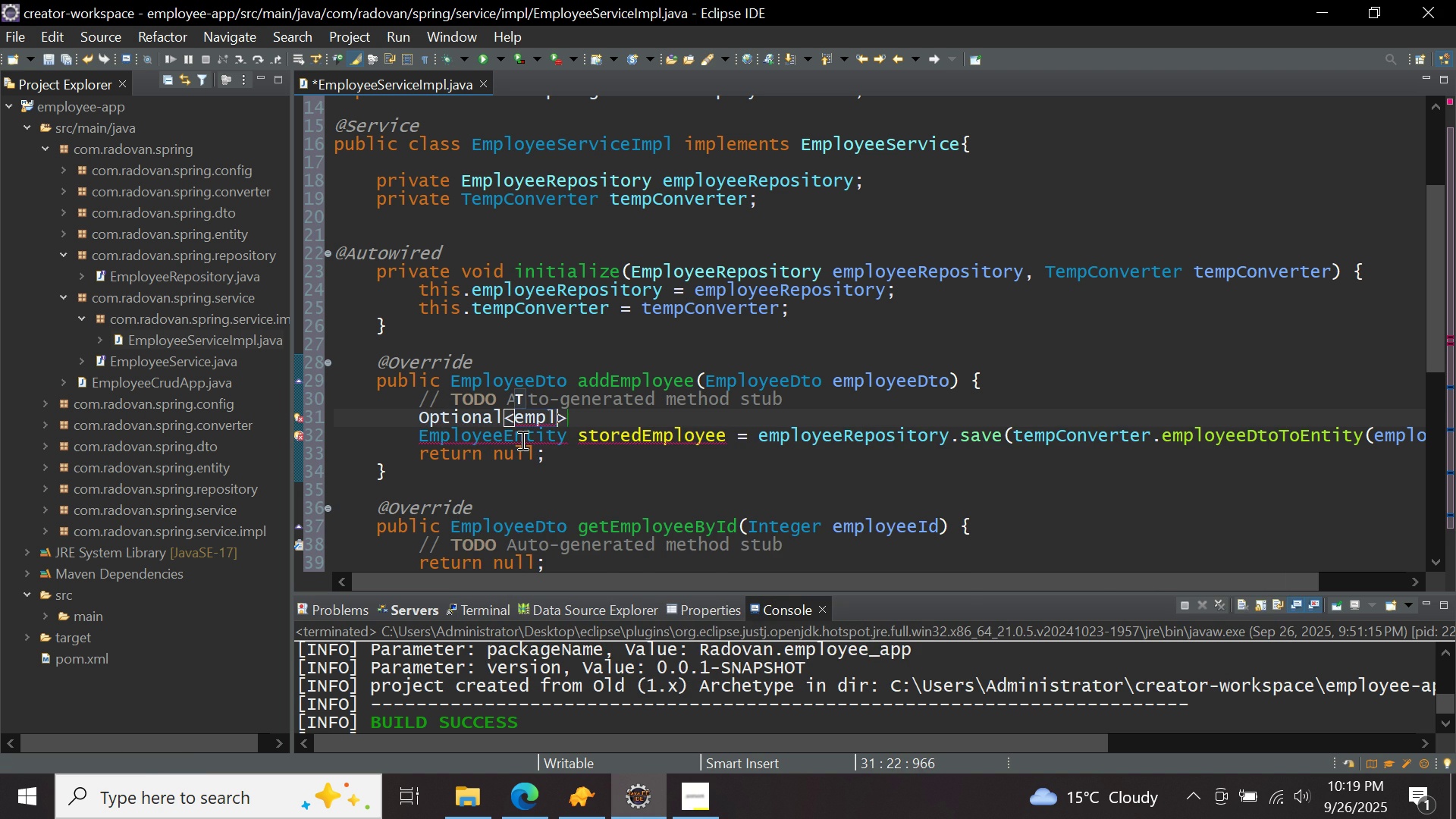 
key(Control+ControlLeft)
 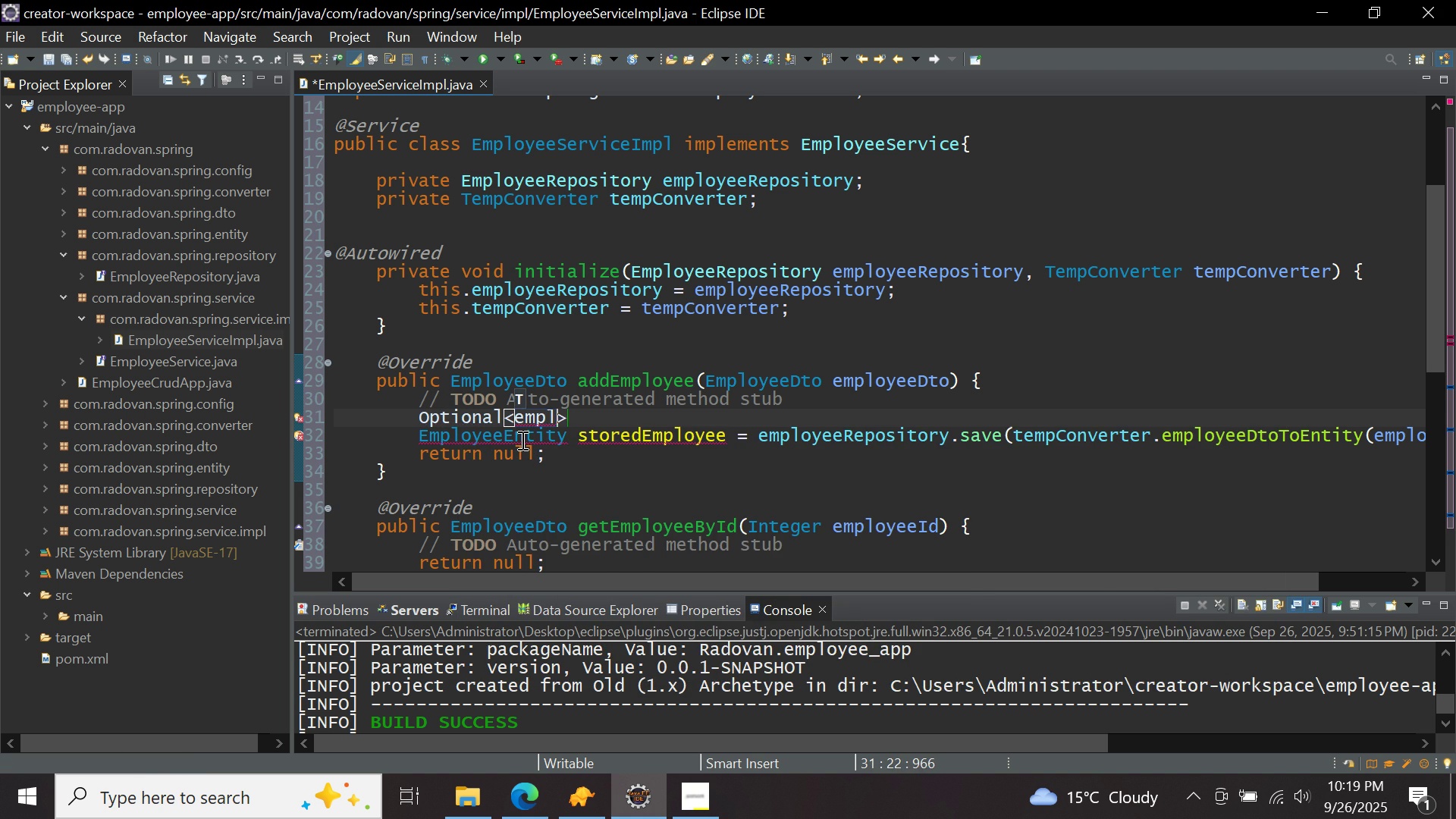 
key(Control+Space)
 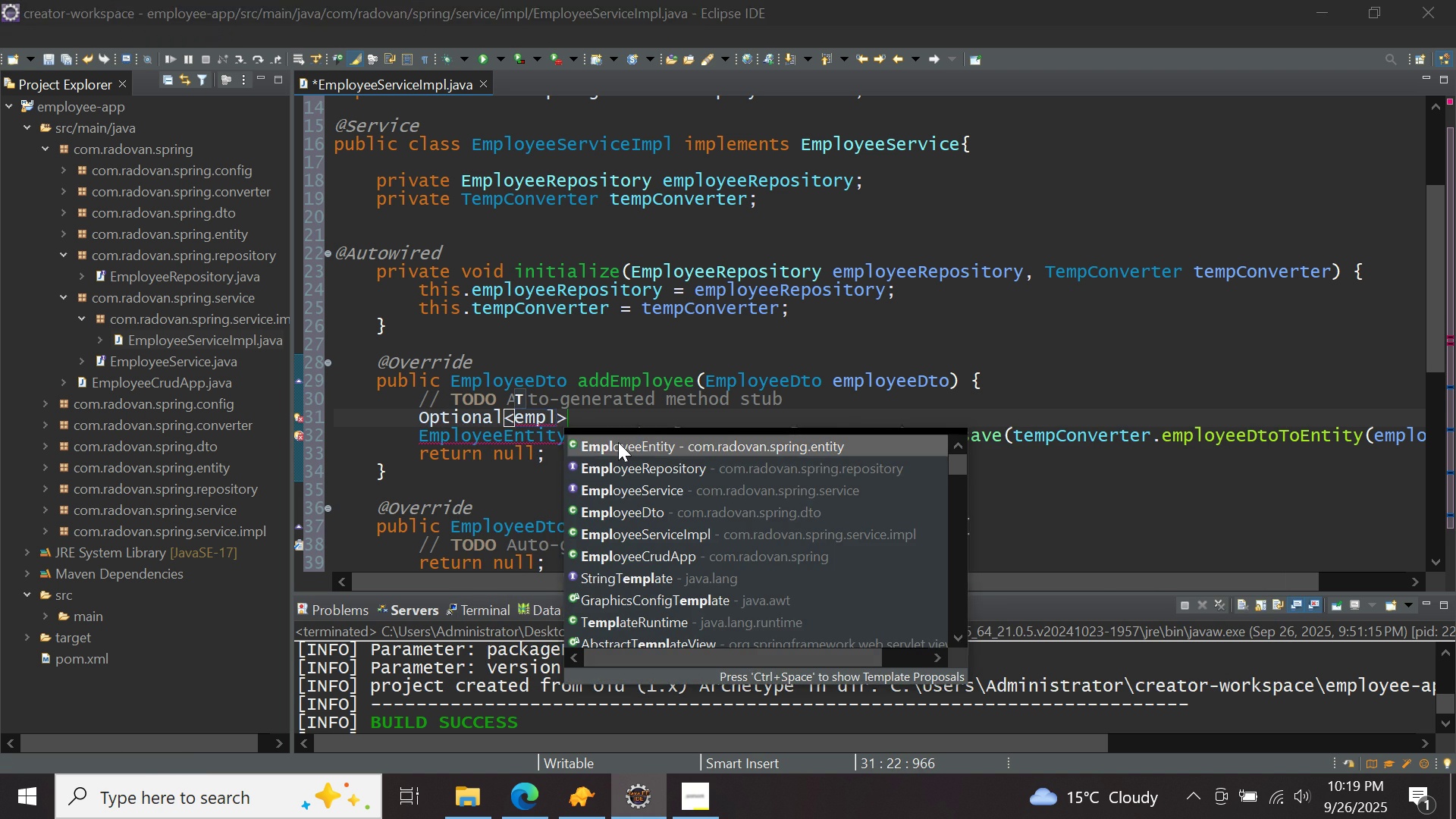 
double_click([618, 442])
 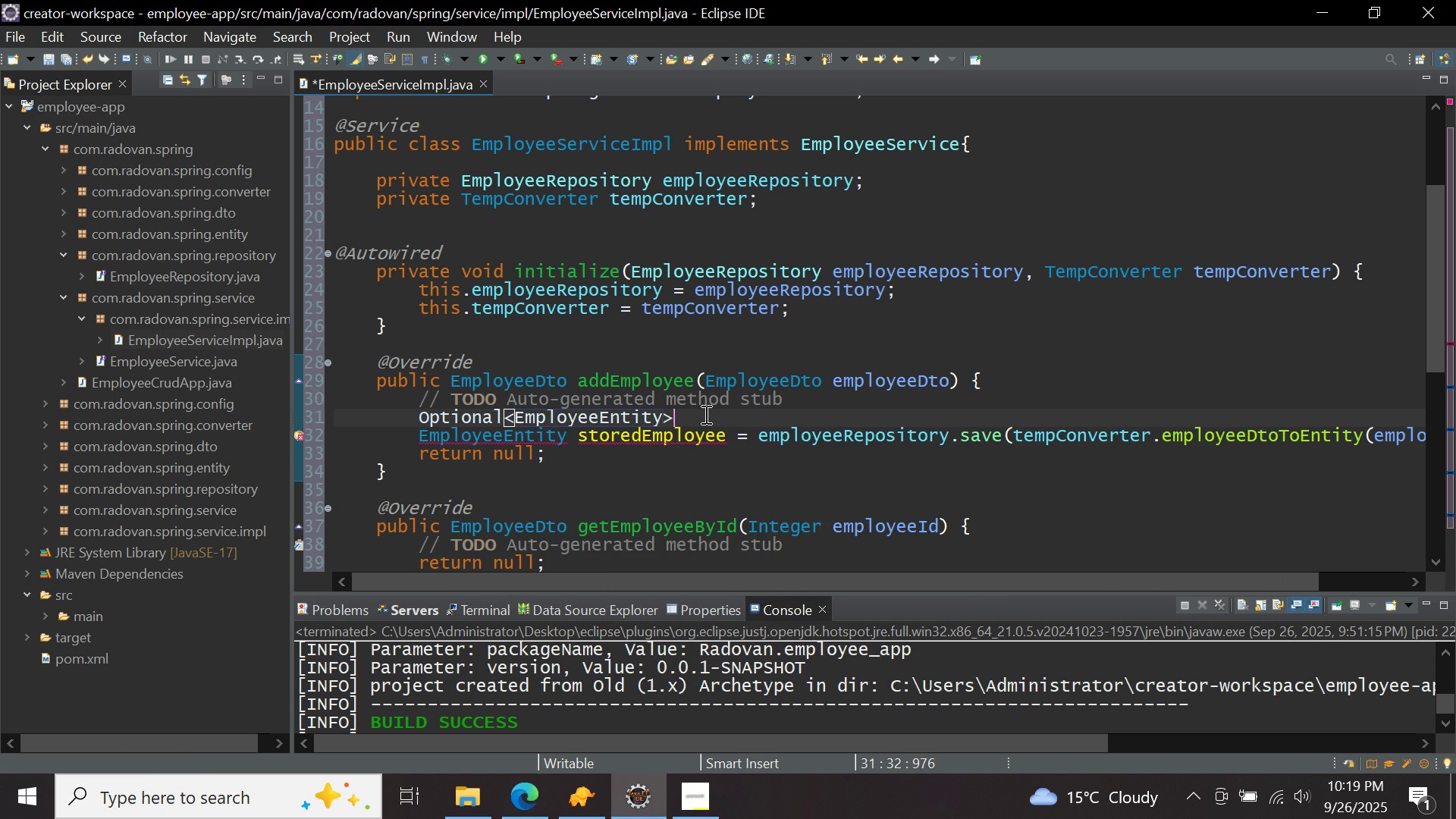 
left_click([704, 414])
 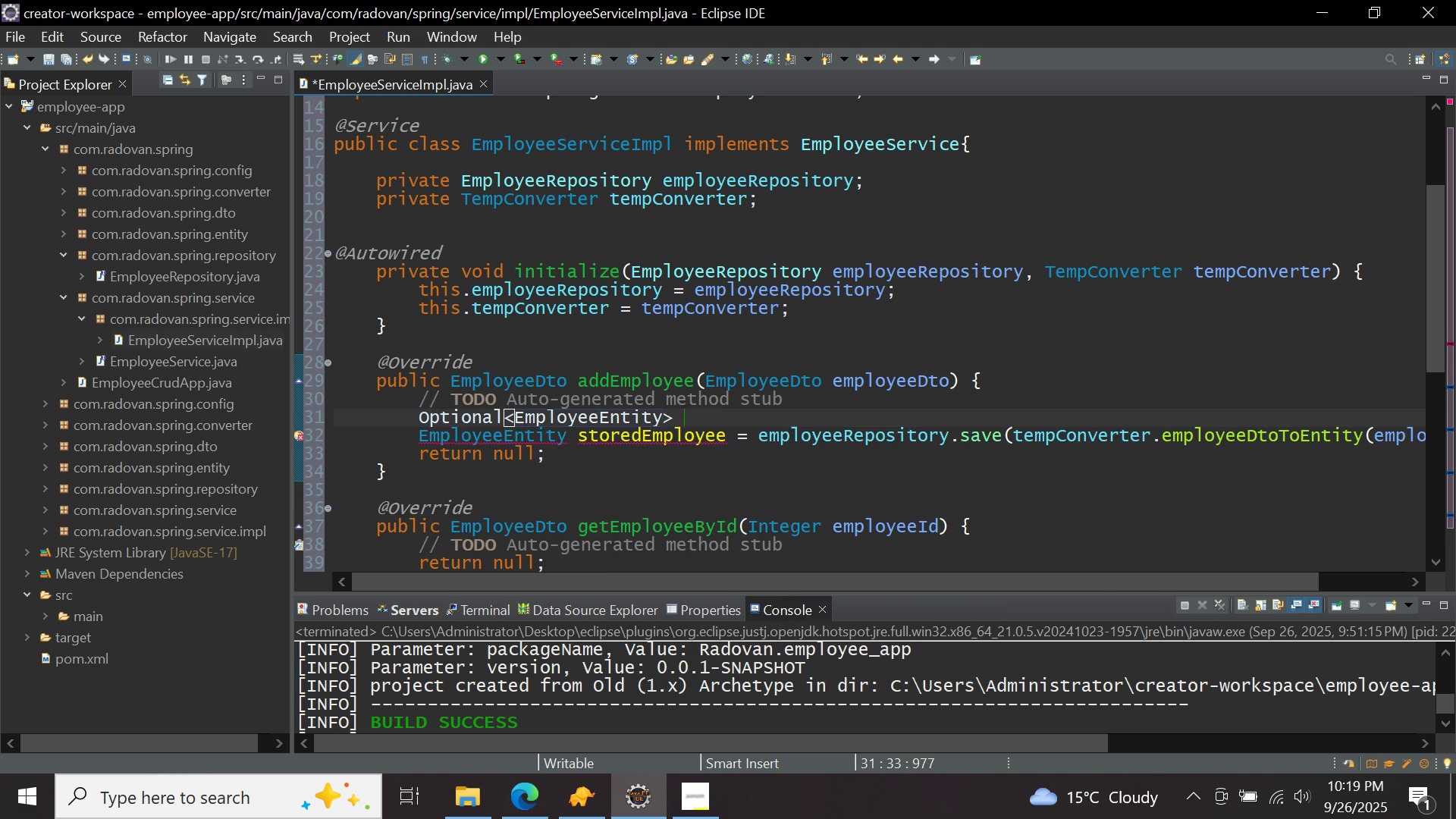 
type( employeeOptional = emp)
 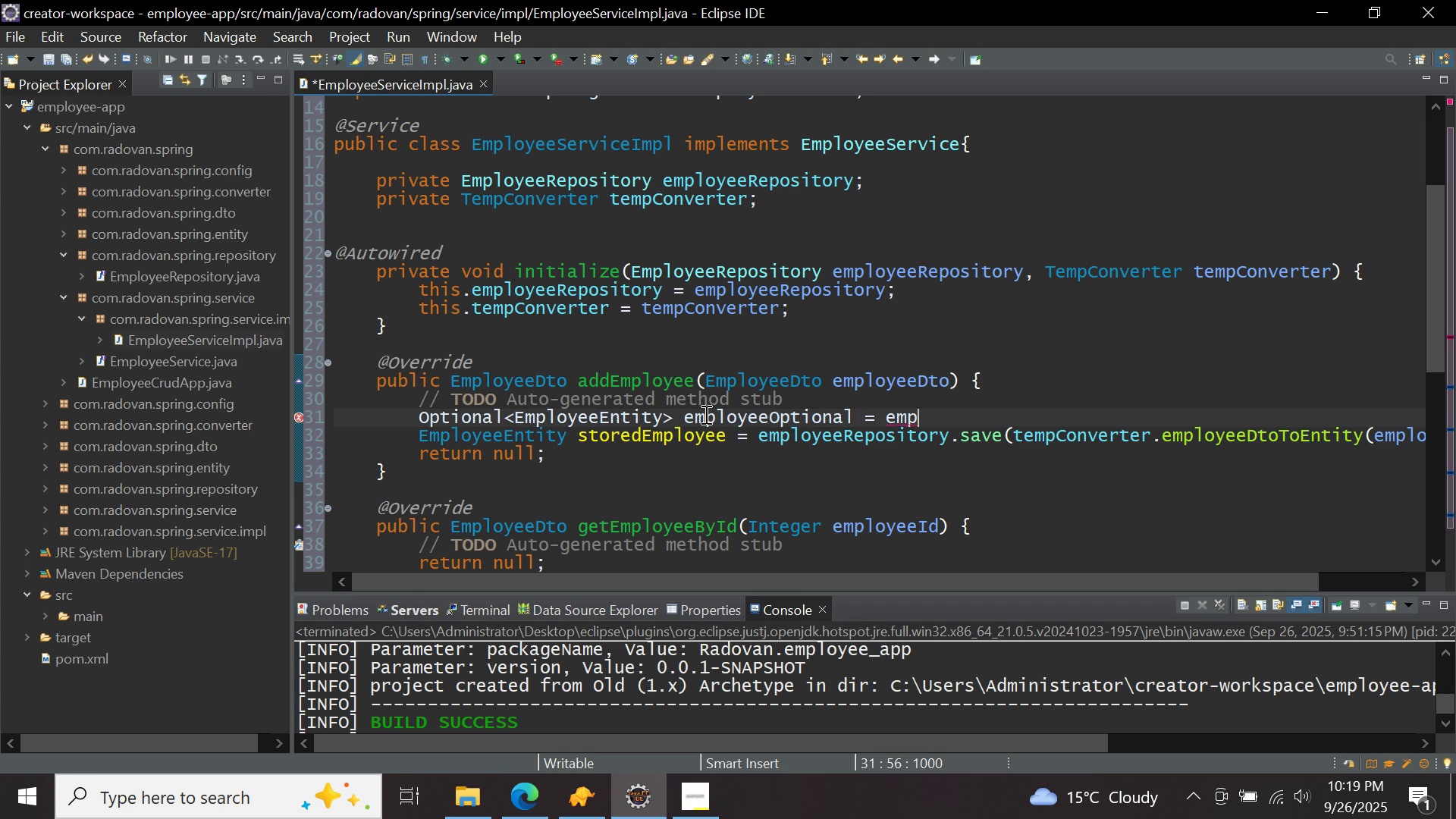 
key(Control+ControlLeft)
 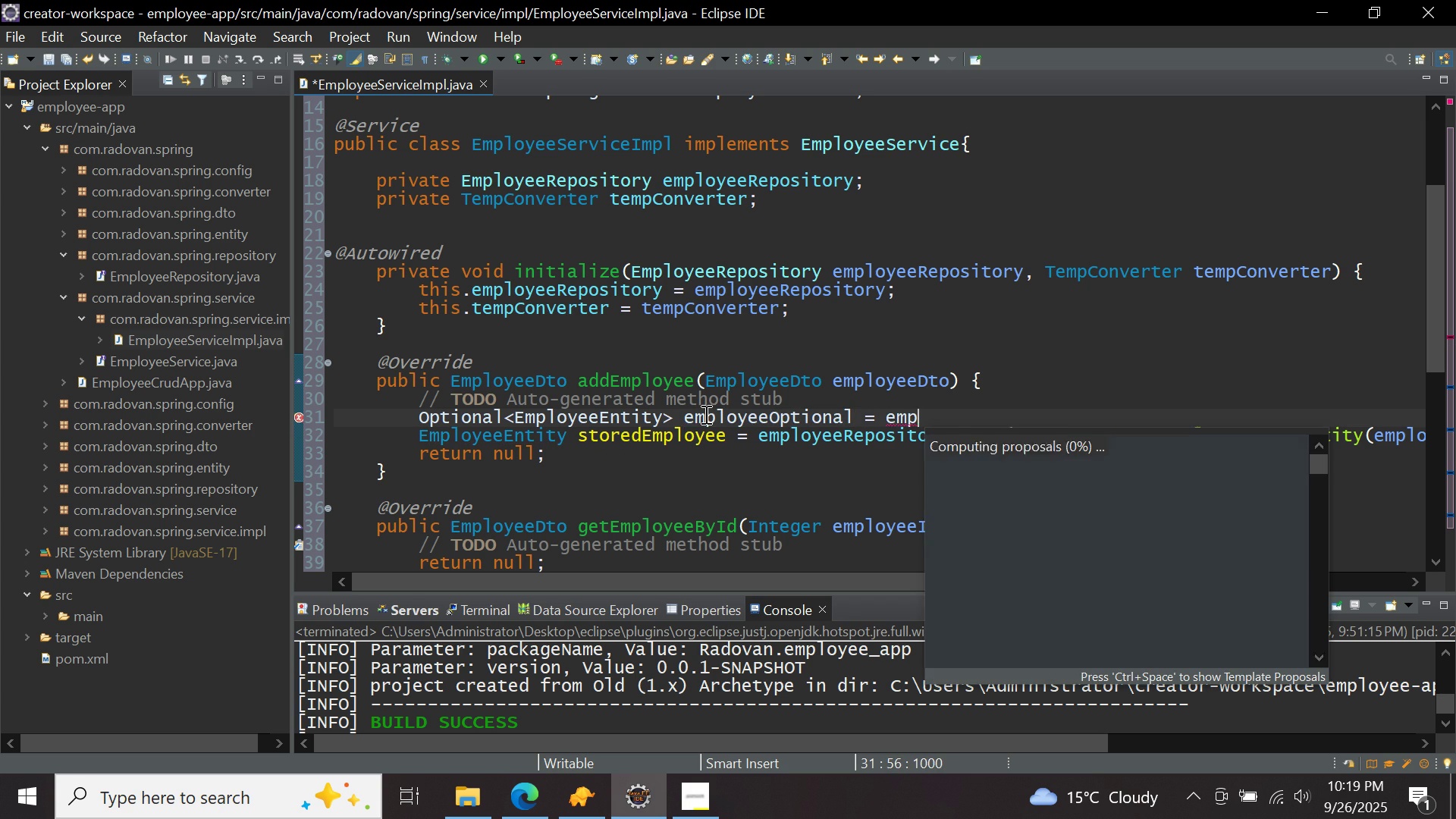 
key(Control+Space)
 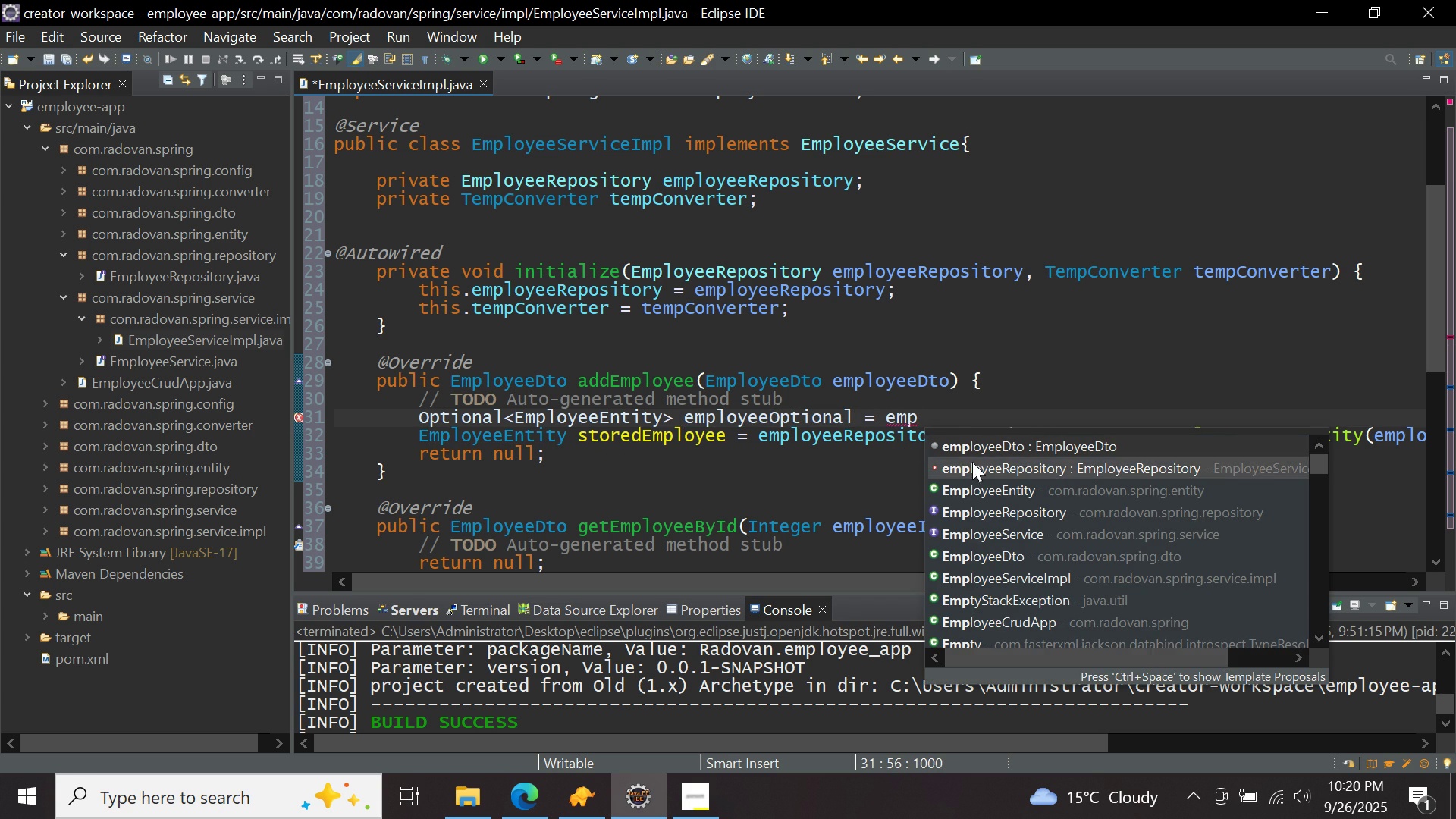 
double_click([972, 462])
 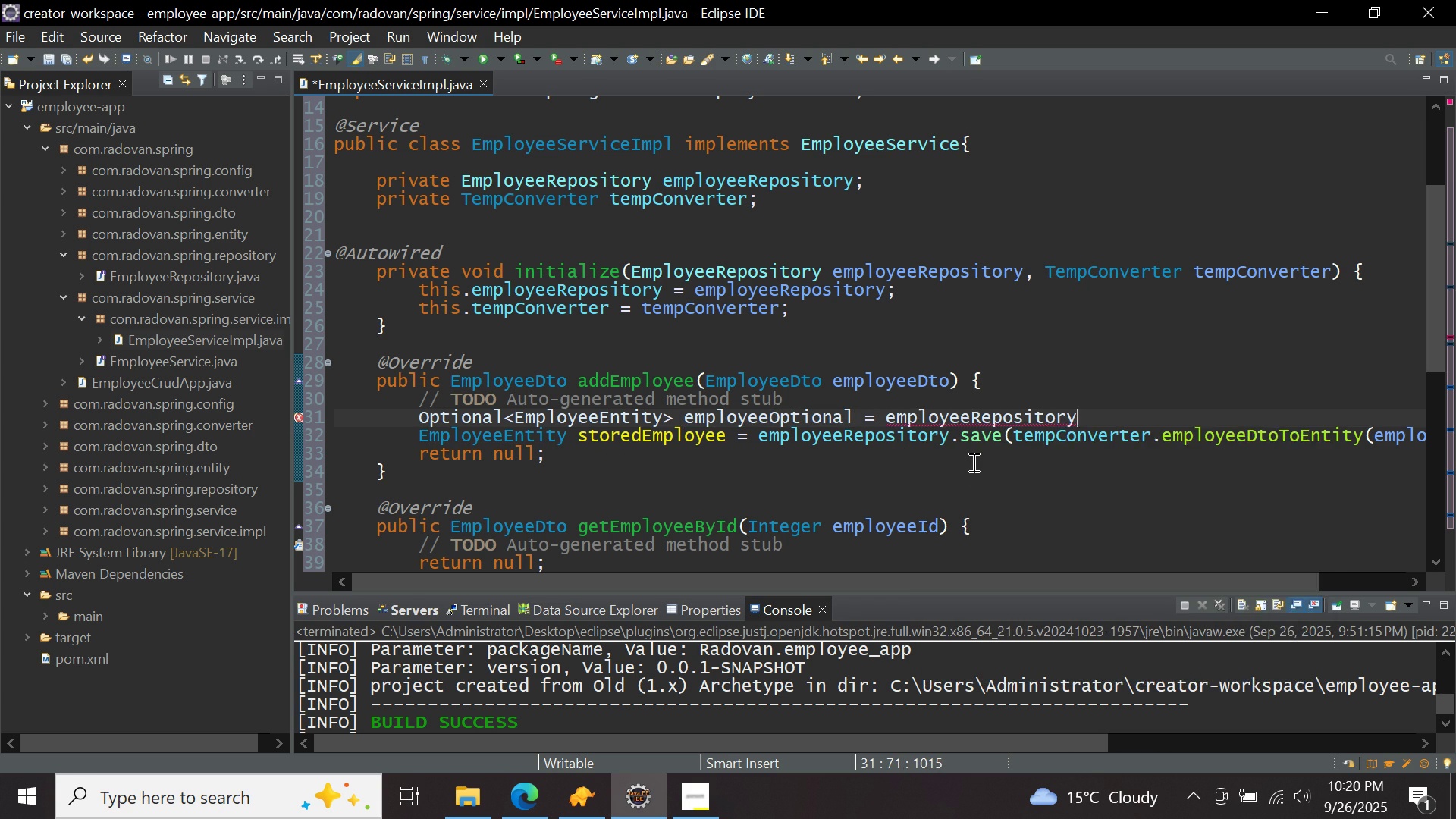 
type(.findByName(empl)